 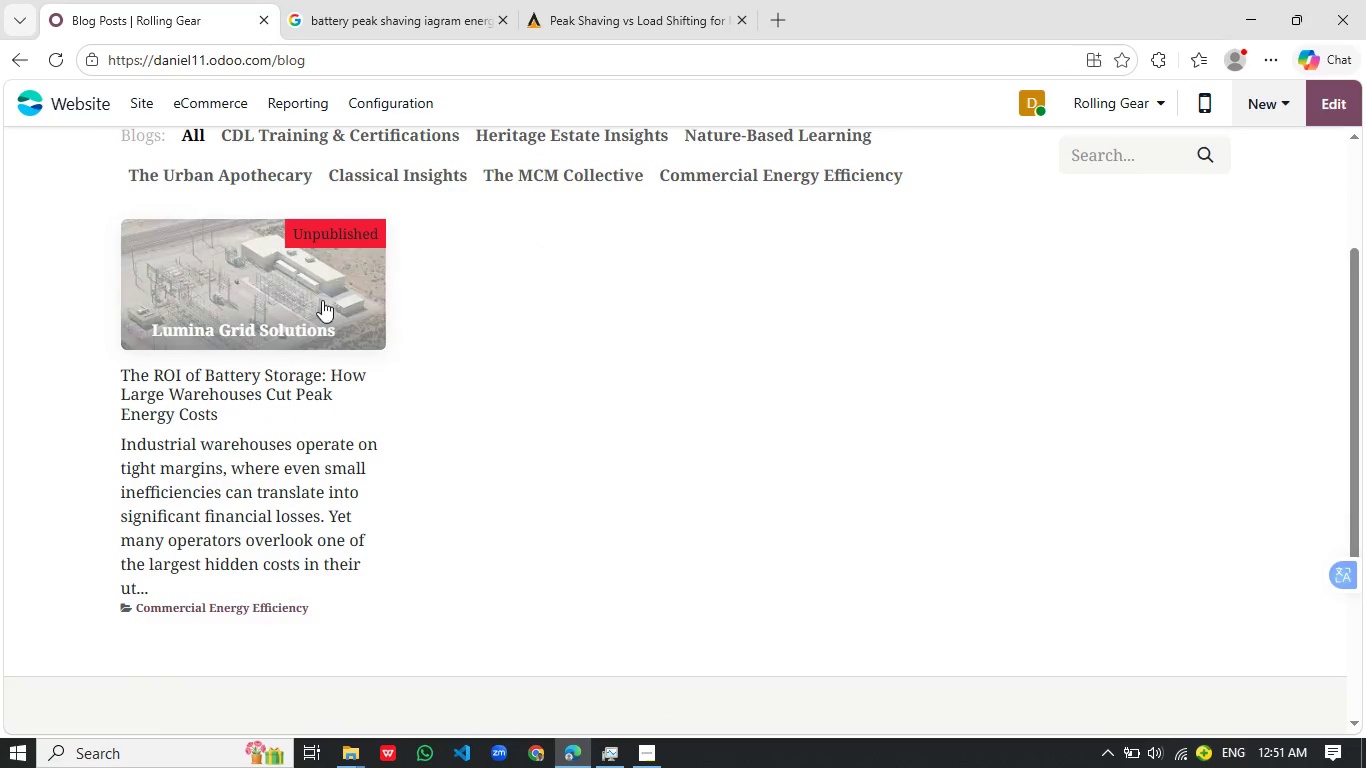 
left_click([237, 320])
 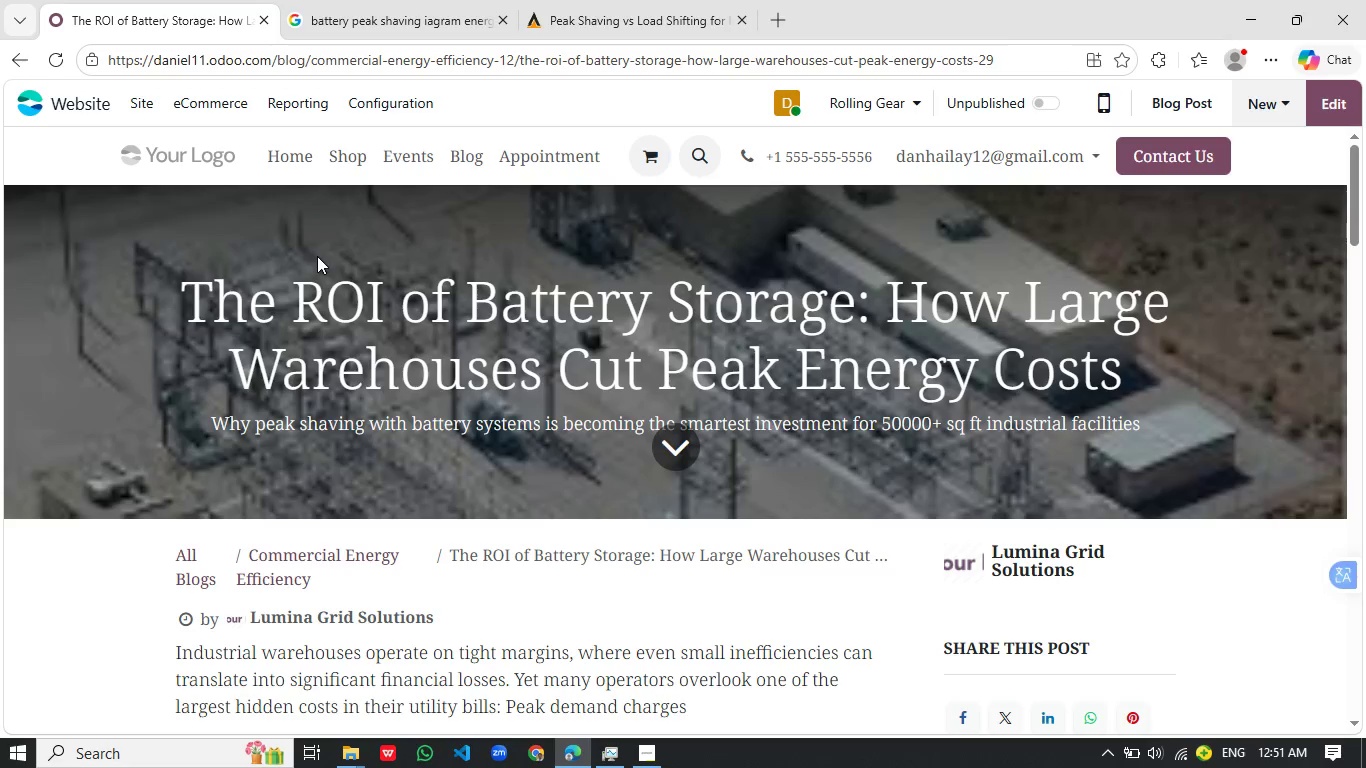 
scroll: coordinate [617, 189], scroll_direction: down, amount: 2.0
 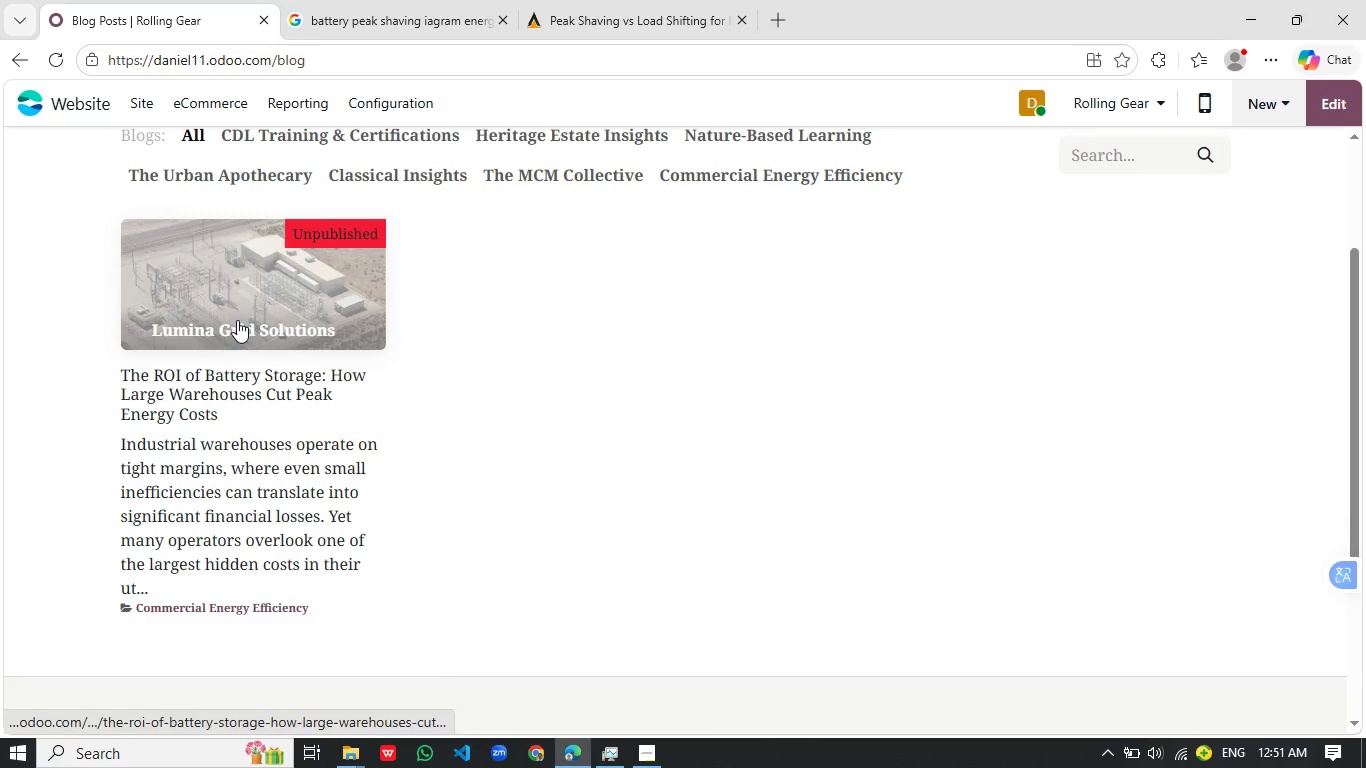 
wait(5.49)
 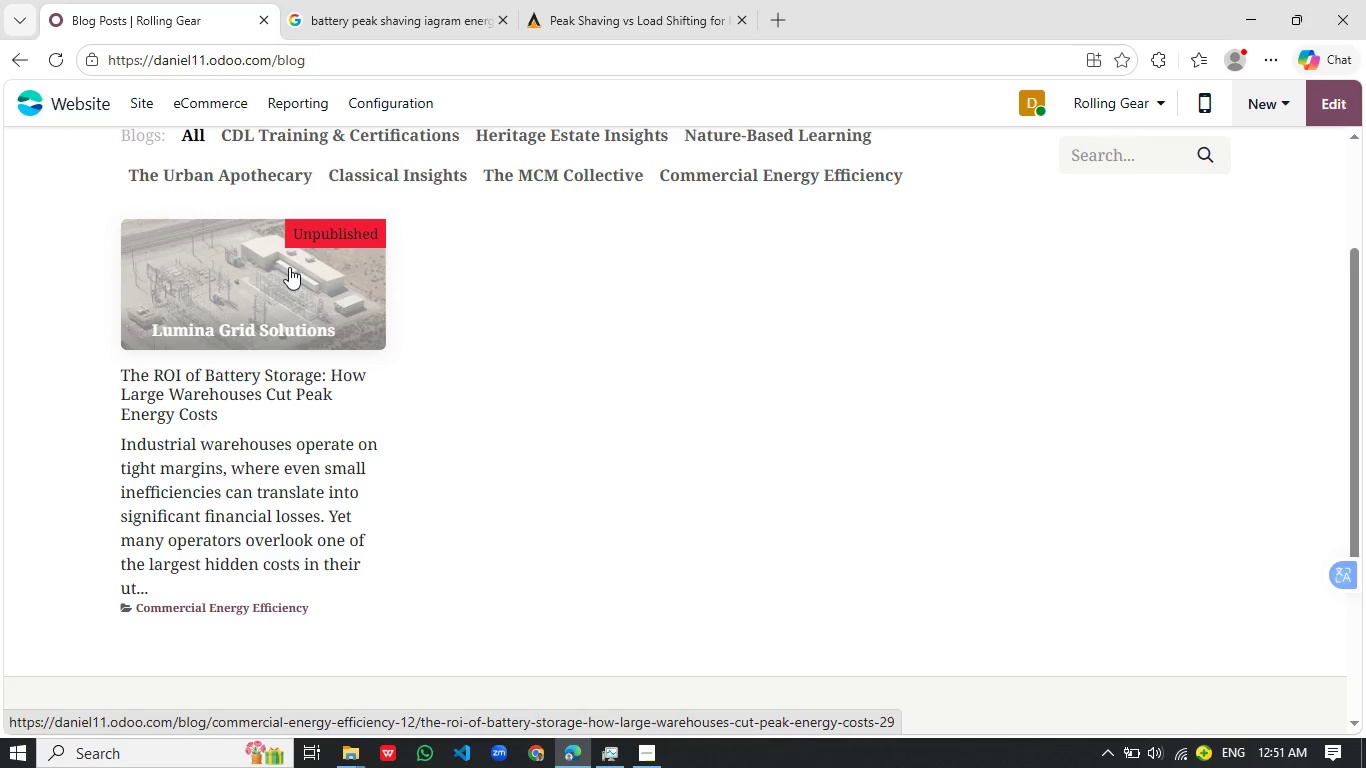 
scroll: coordinate [608, 396], scroll_direction: down, amount: 18.0
 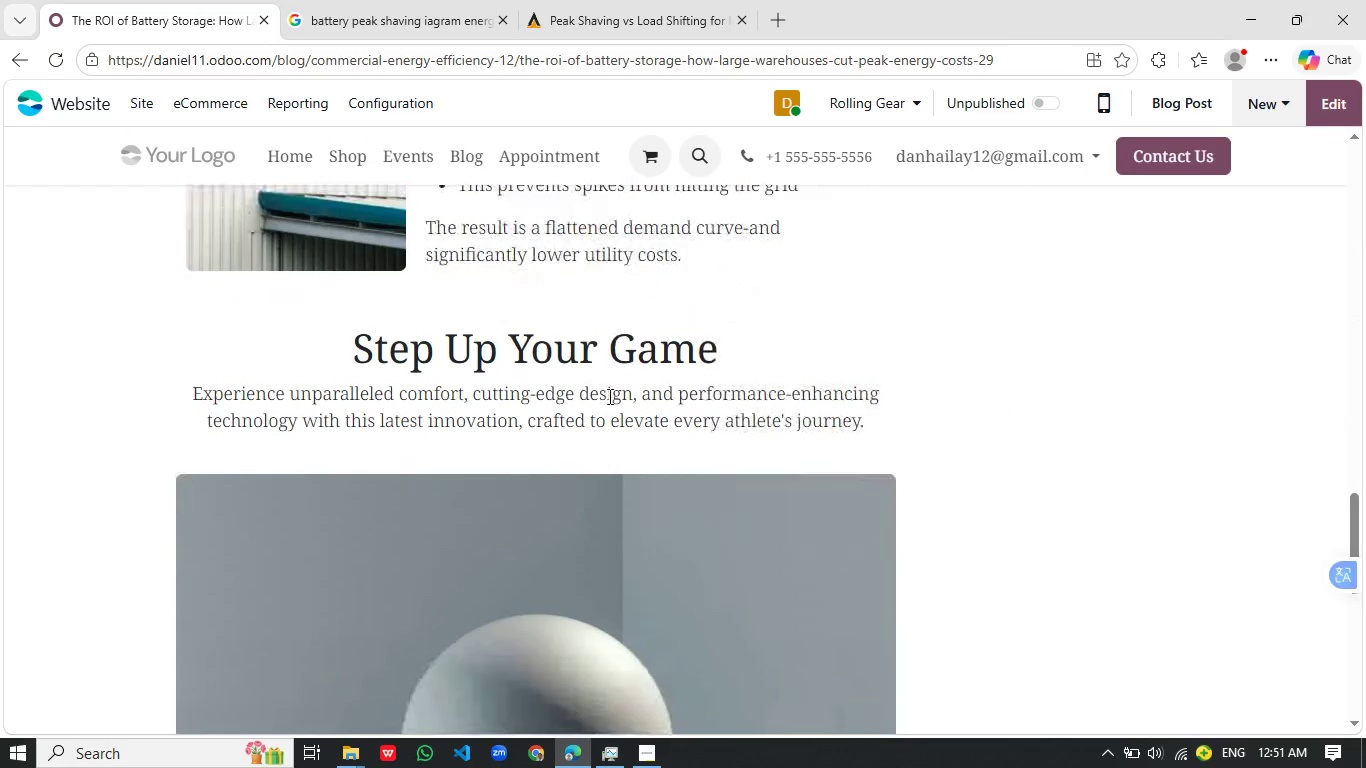 
scroll: coordinate [608, 396], scroll_direction: up, amount: 3.0
 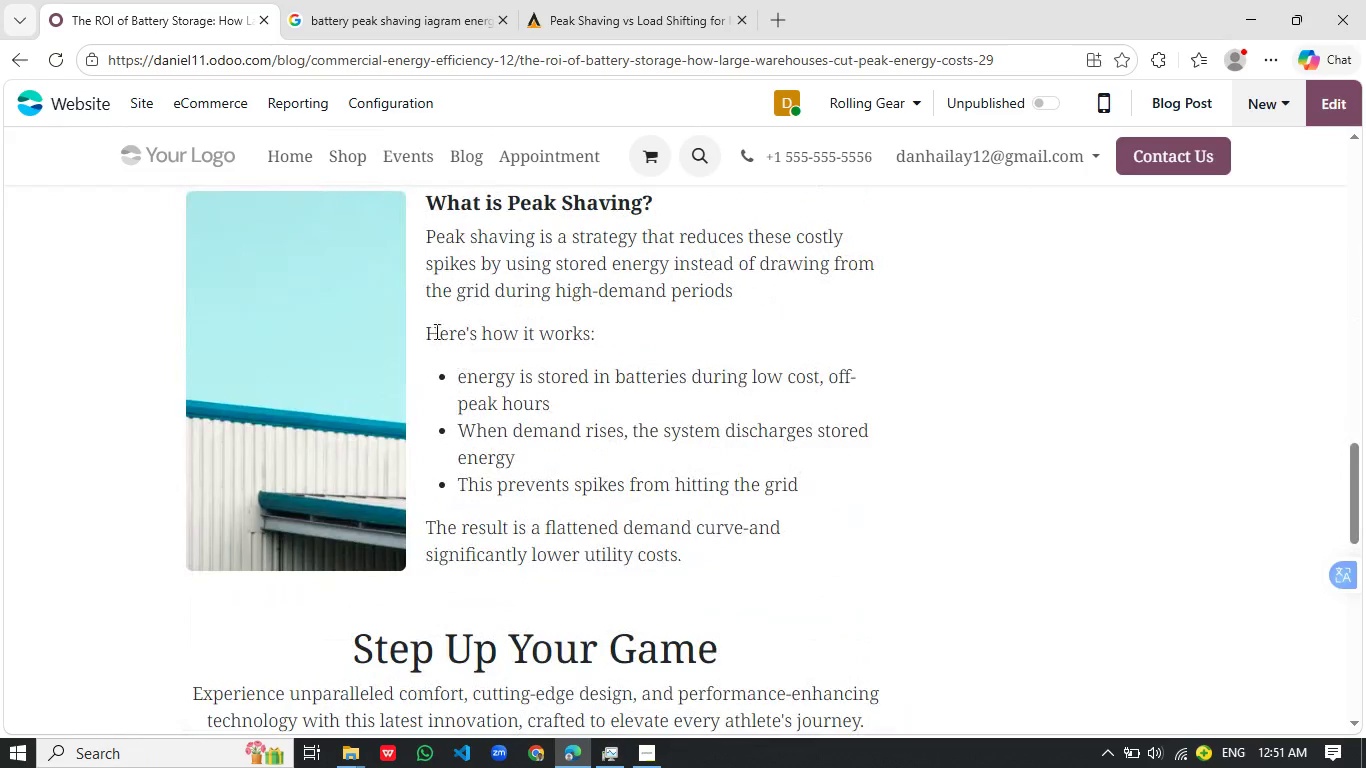 
left_click([295, 280])
 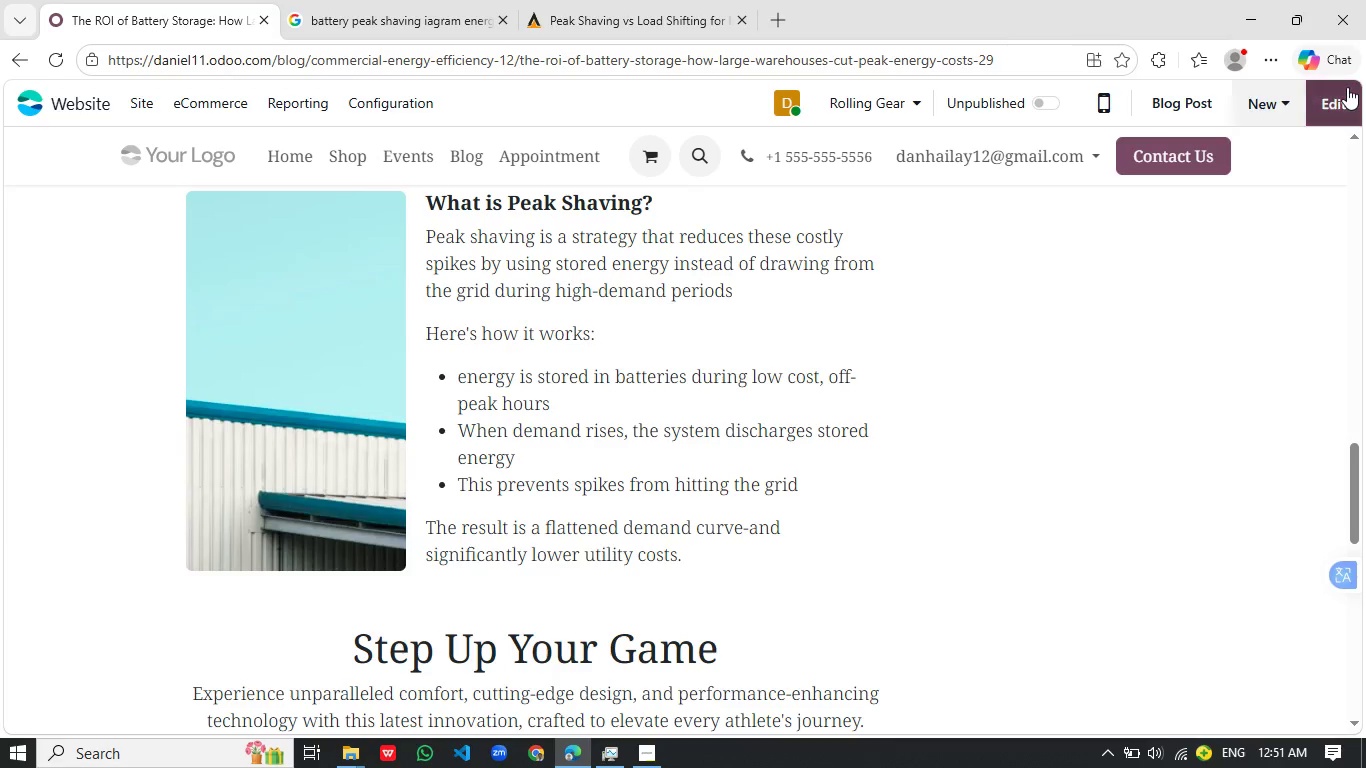 
left_click([1347, 87])
 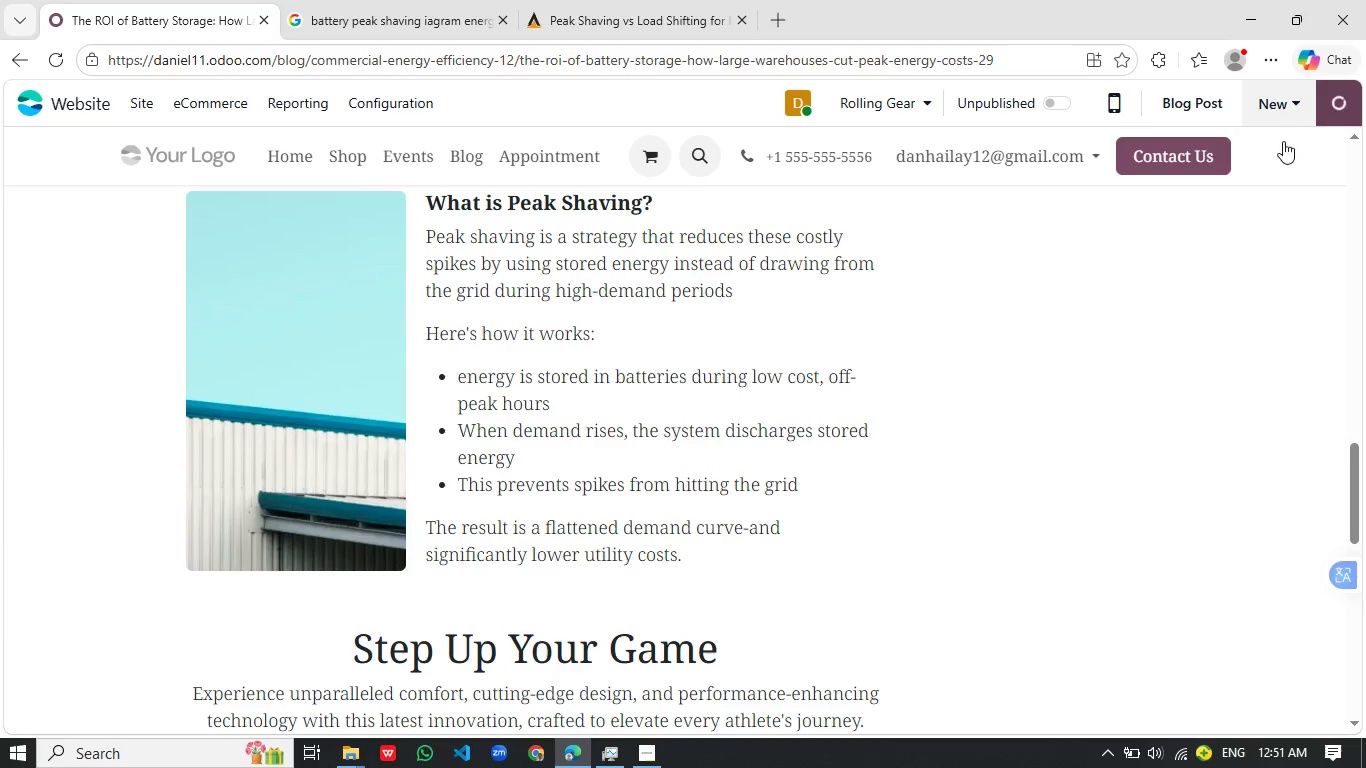 
mouse_move([1269, 147])
 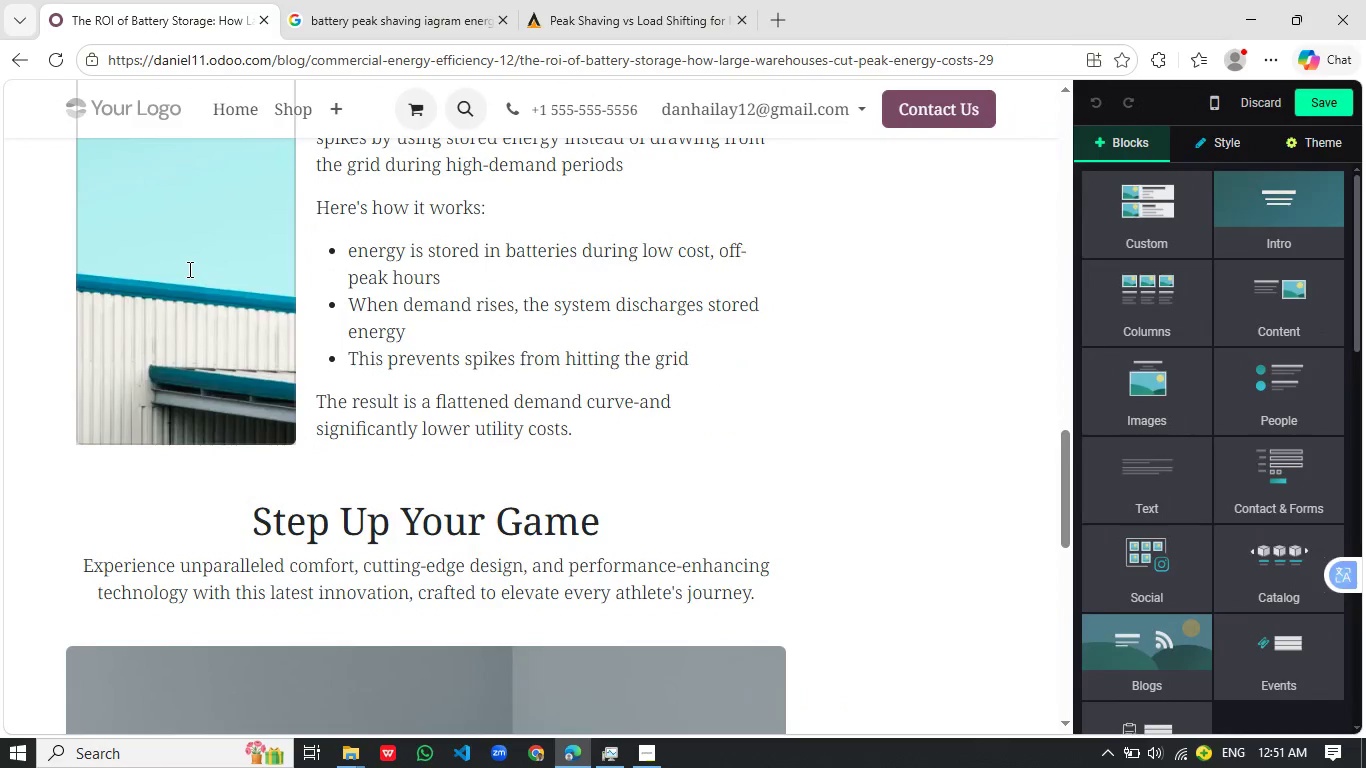 
left_click([188, 269])
 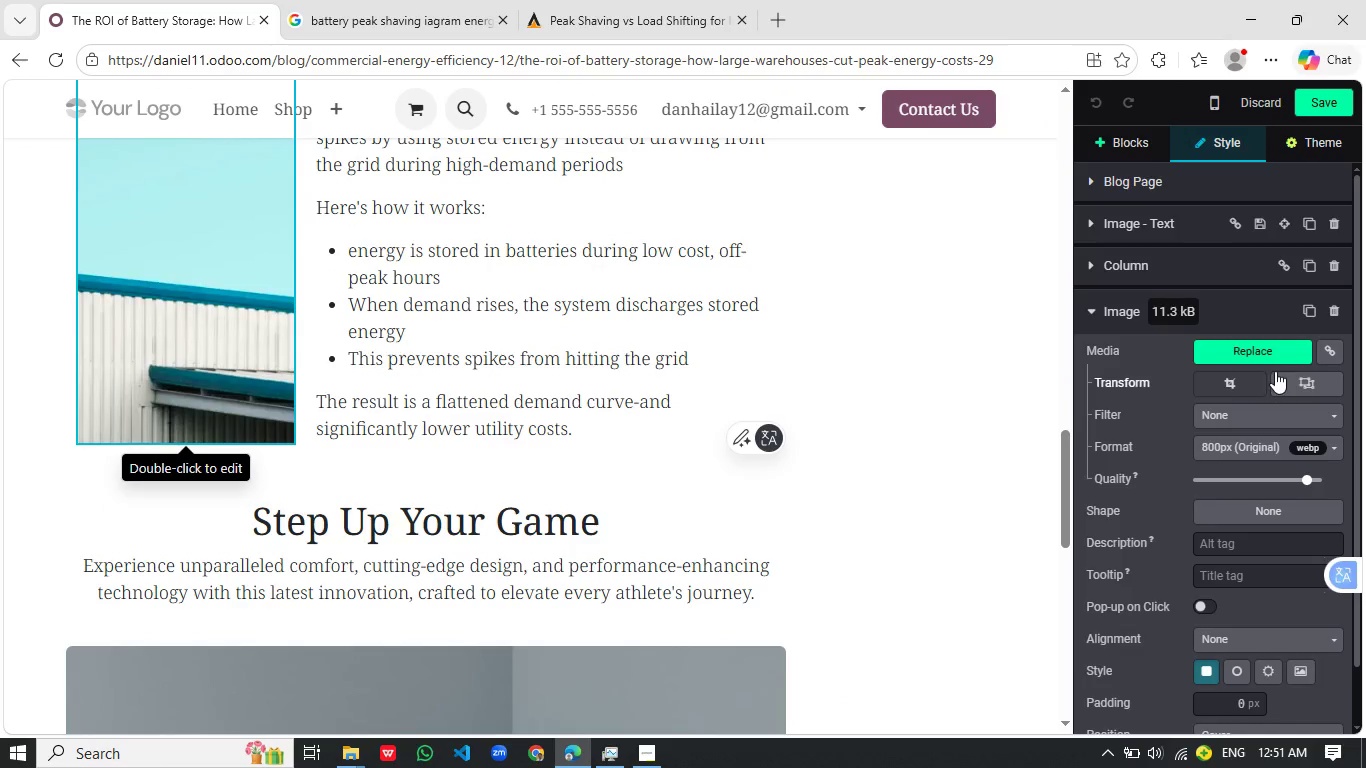 
mouse_move([1196, 370])
 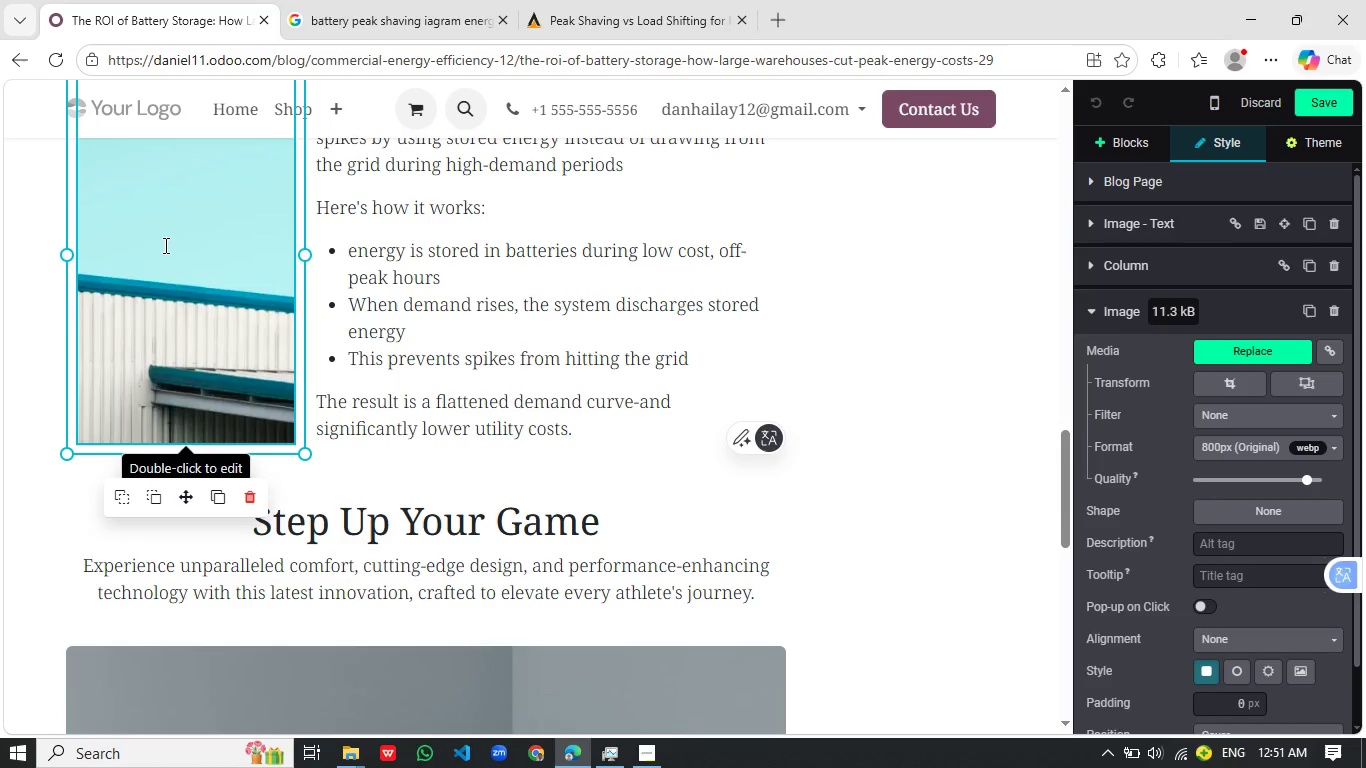 
double_click([164, 245])
 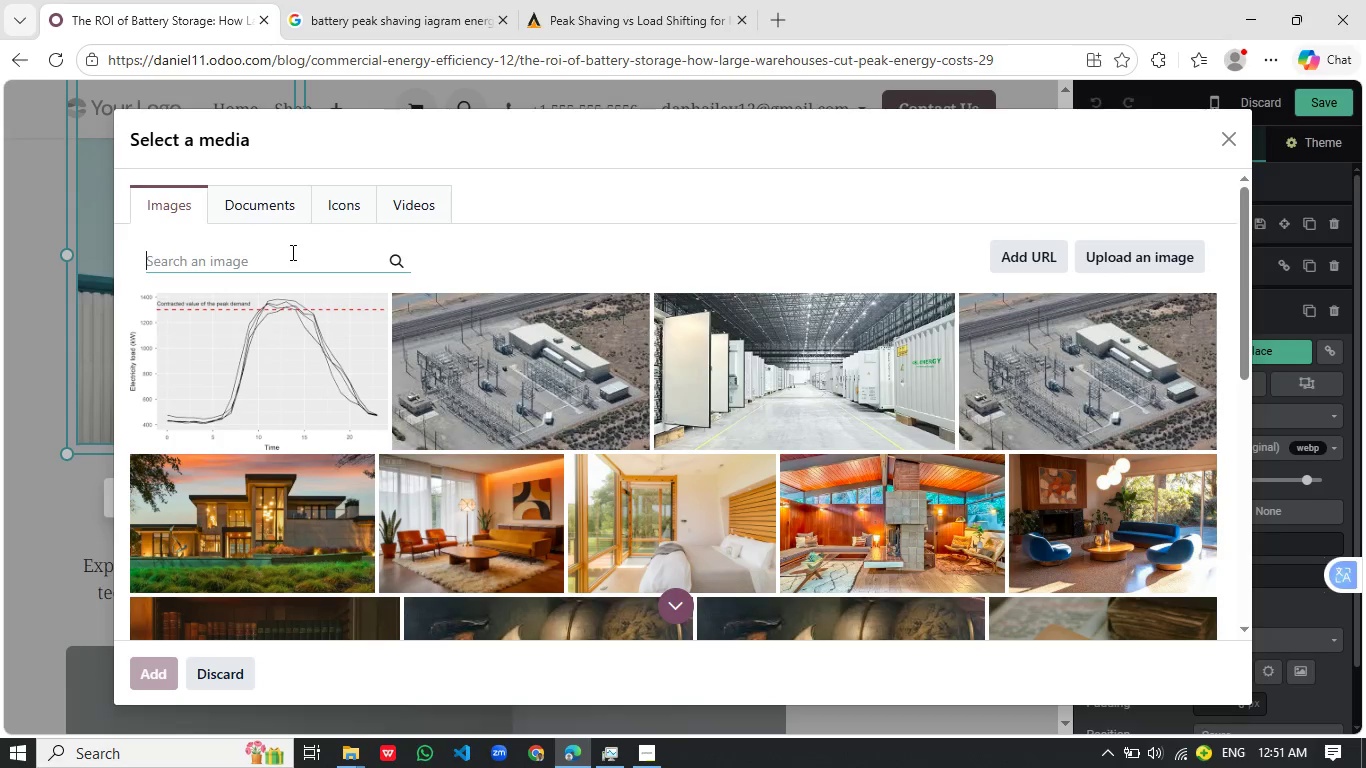 
wait(9.83)
 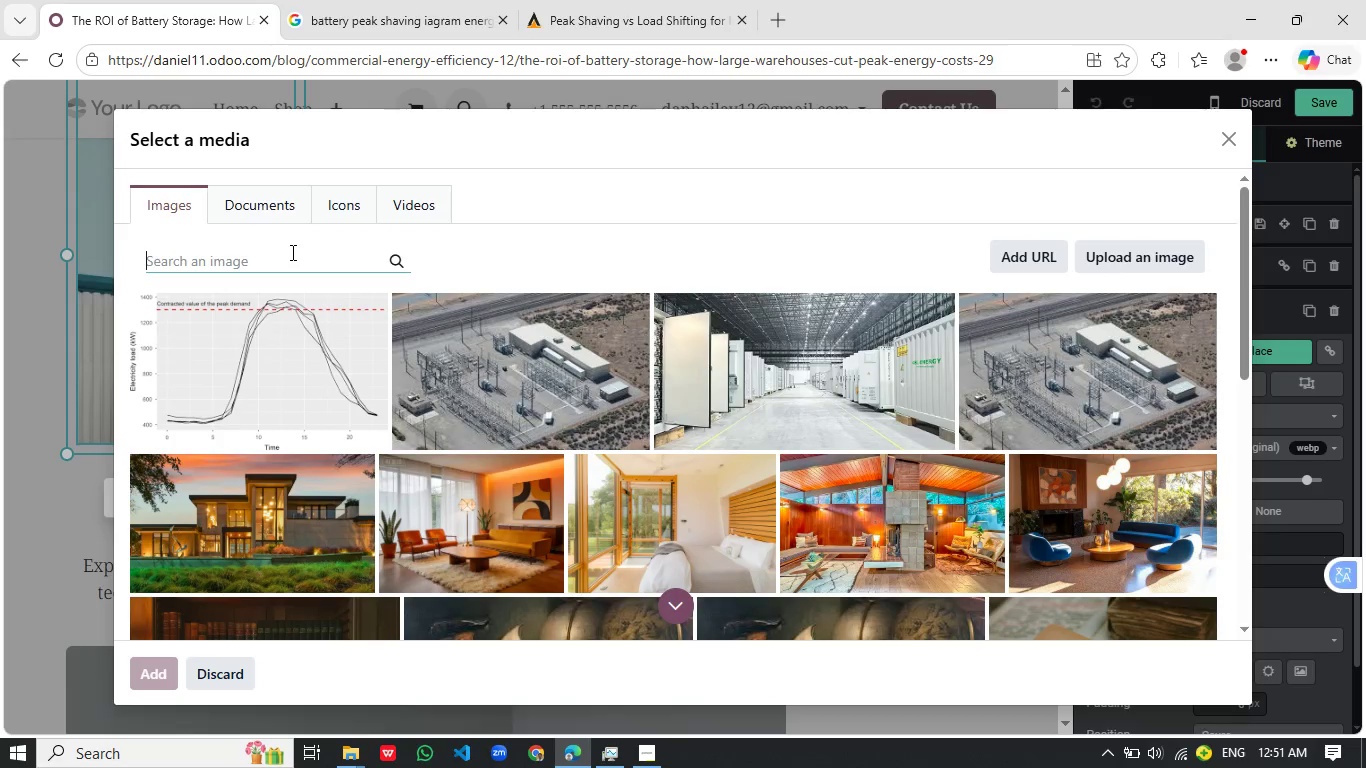 
type(batteru s[)
key(Backspace)
type(tprage cjamges tje ga,)
key(Backspace)
key(Backspace)
key(Backspace)
key(Backspace)
key(Backspace)
type(he )
 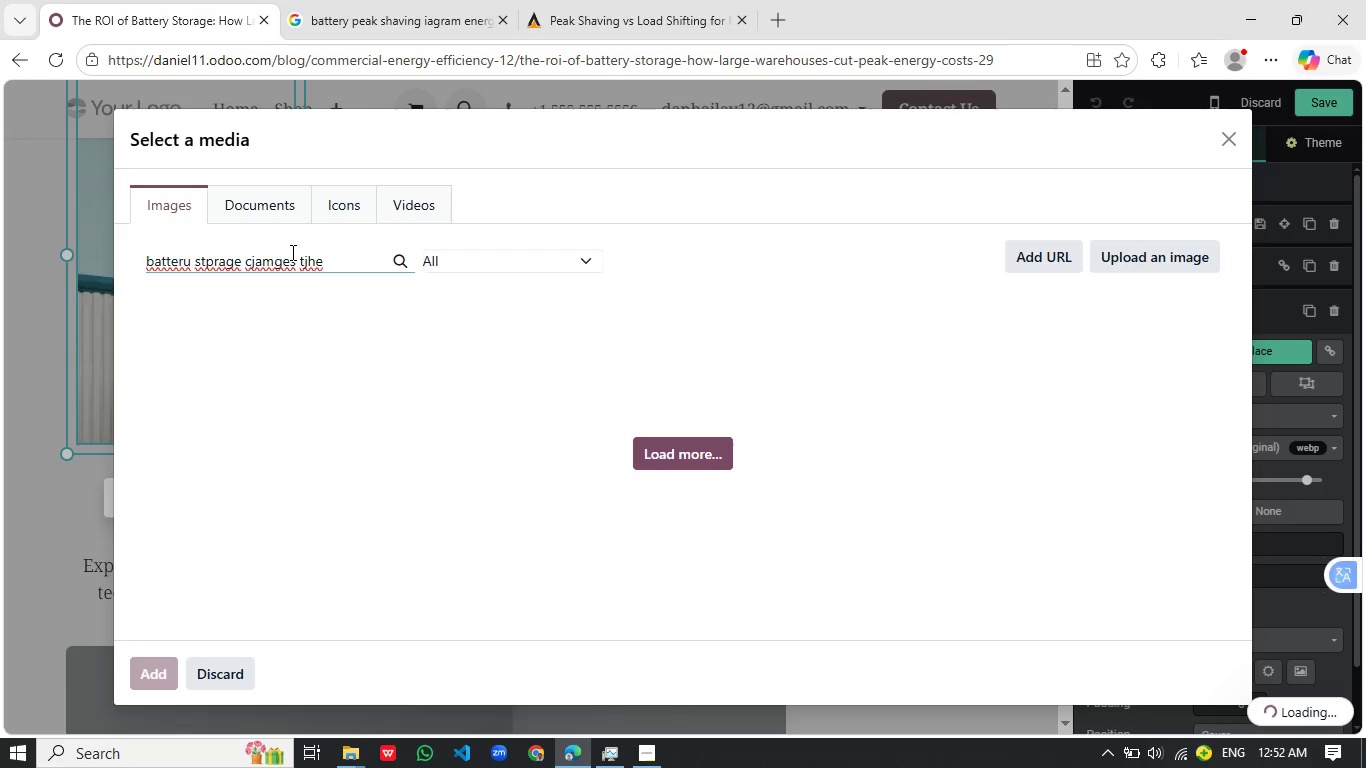 
type(more timing)
 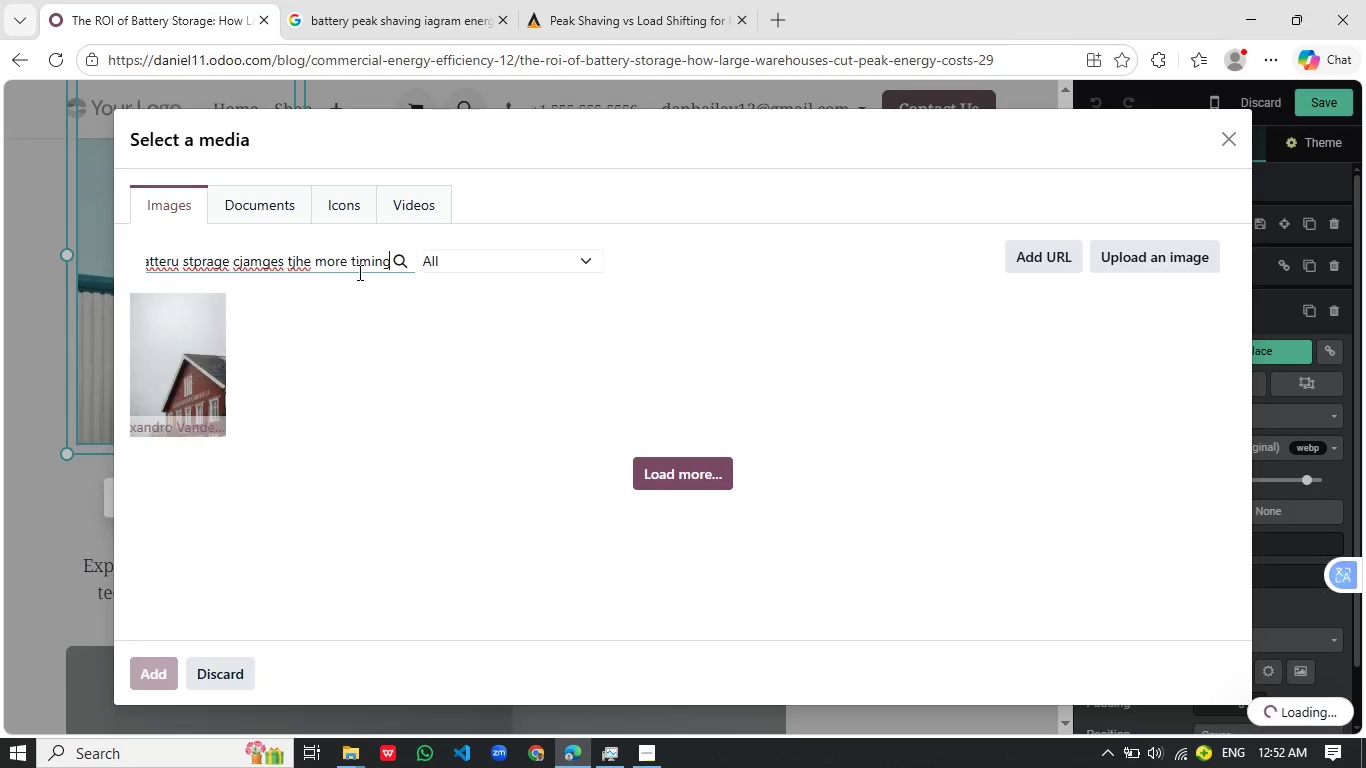 
left_click([360, 264])
 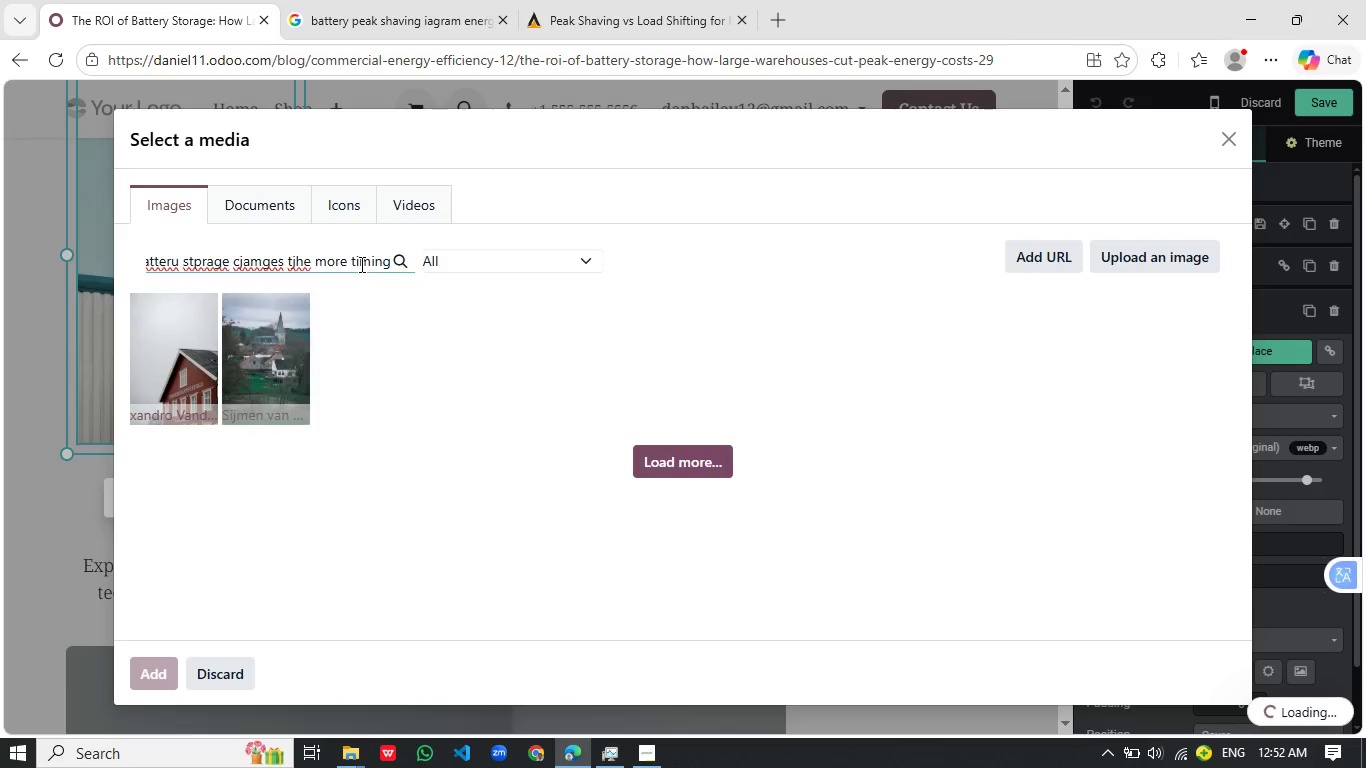 
key(Control+A)
 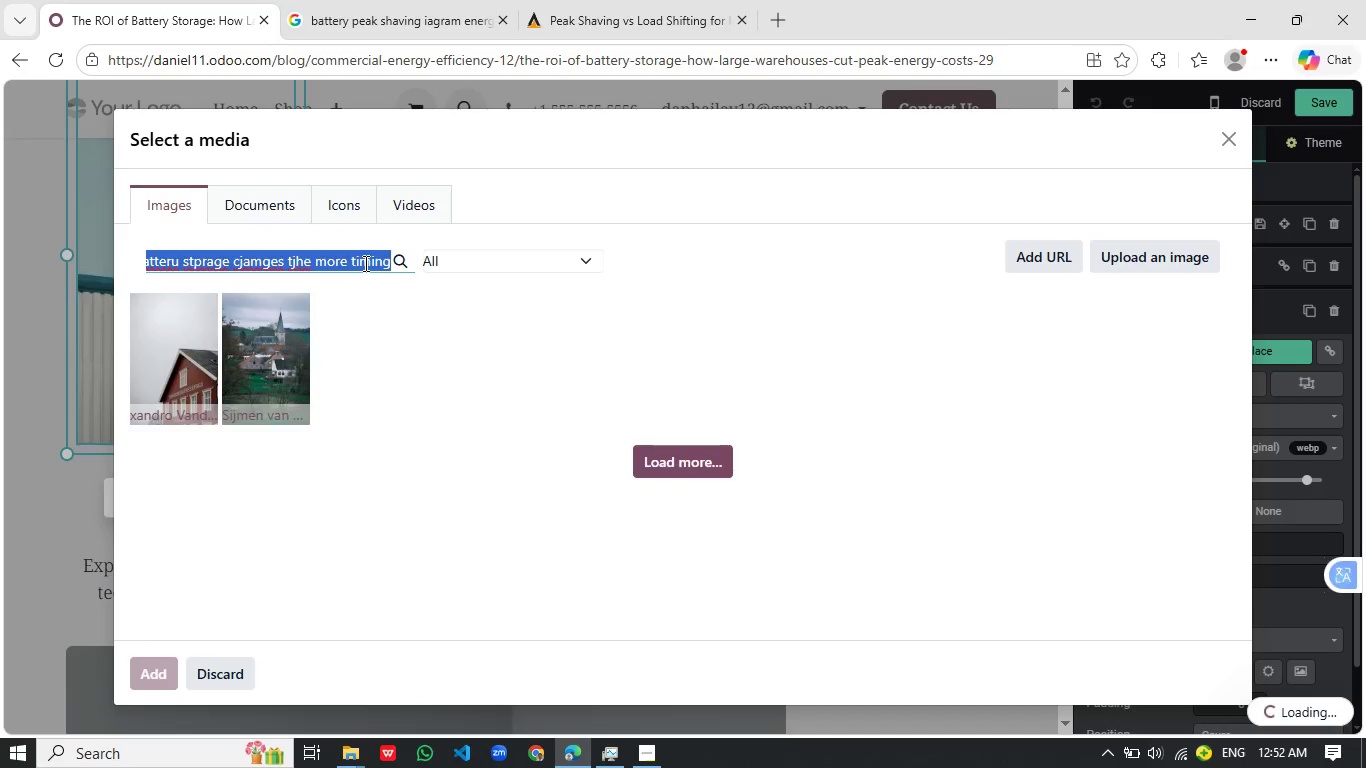 
key(Control+C)
 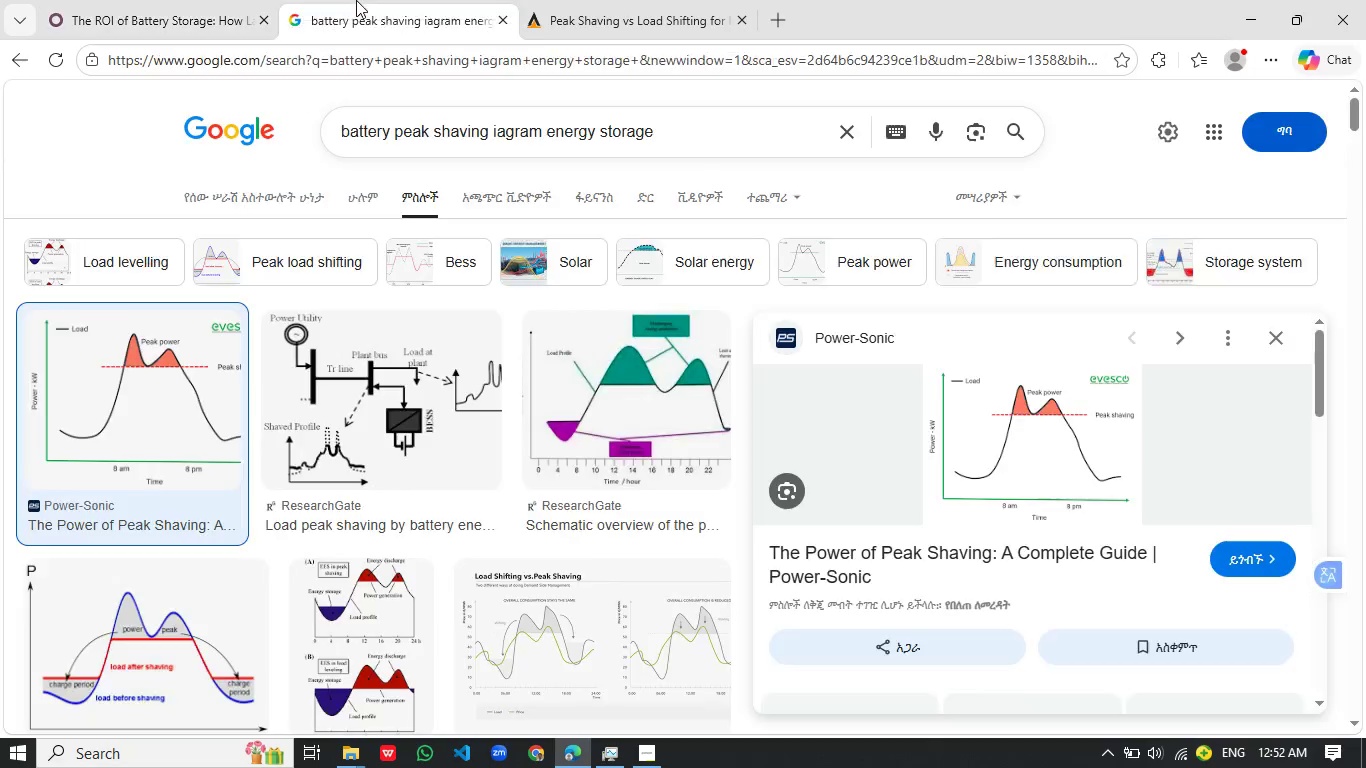 
left_click([356, 0])
 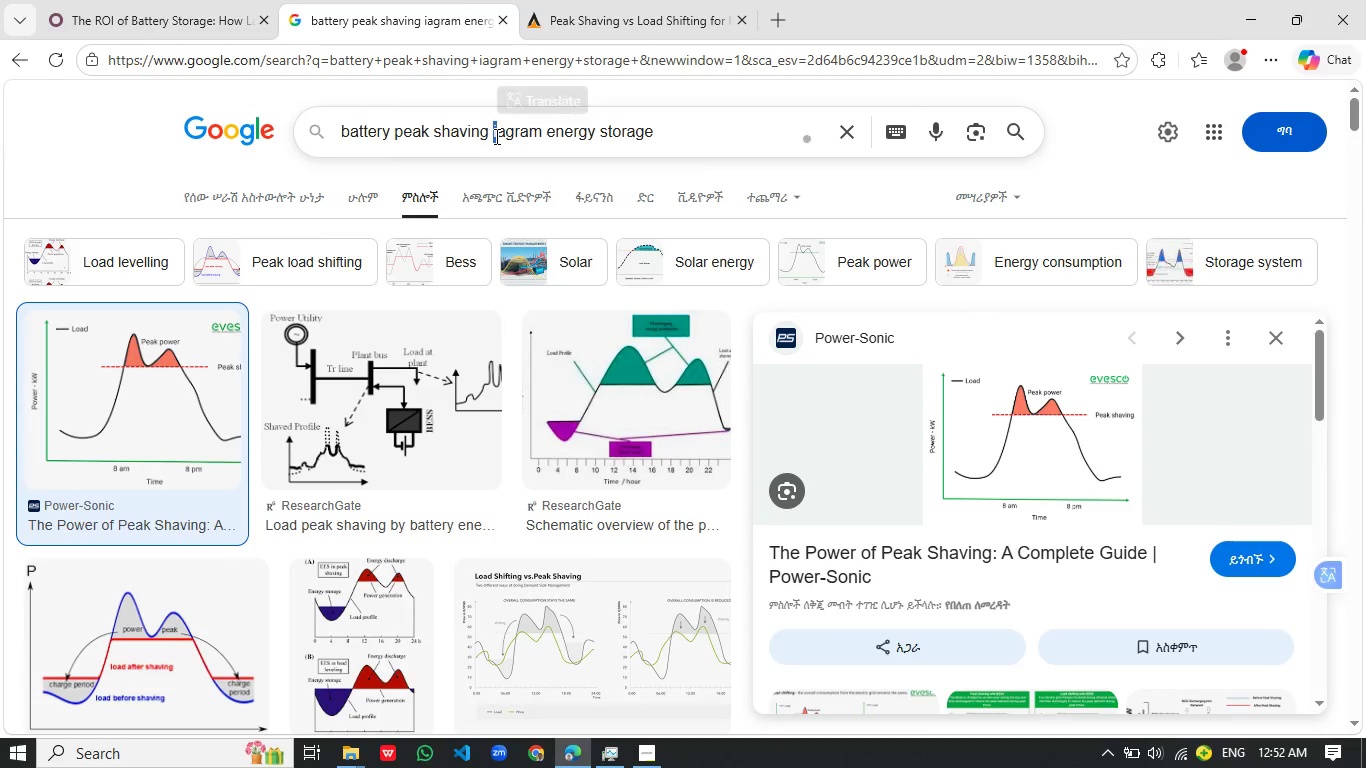 
key(Control+A)
 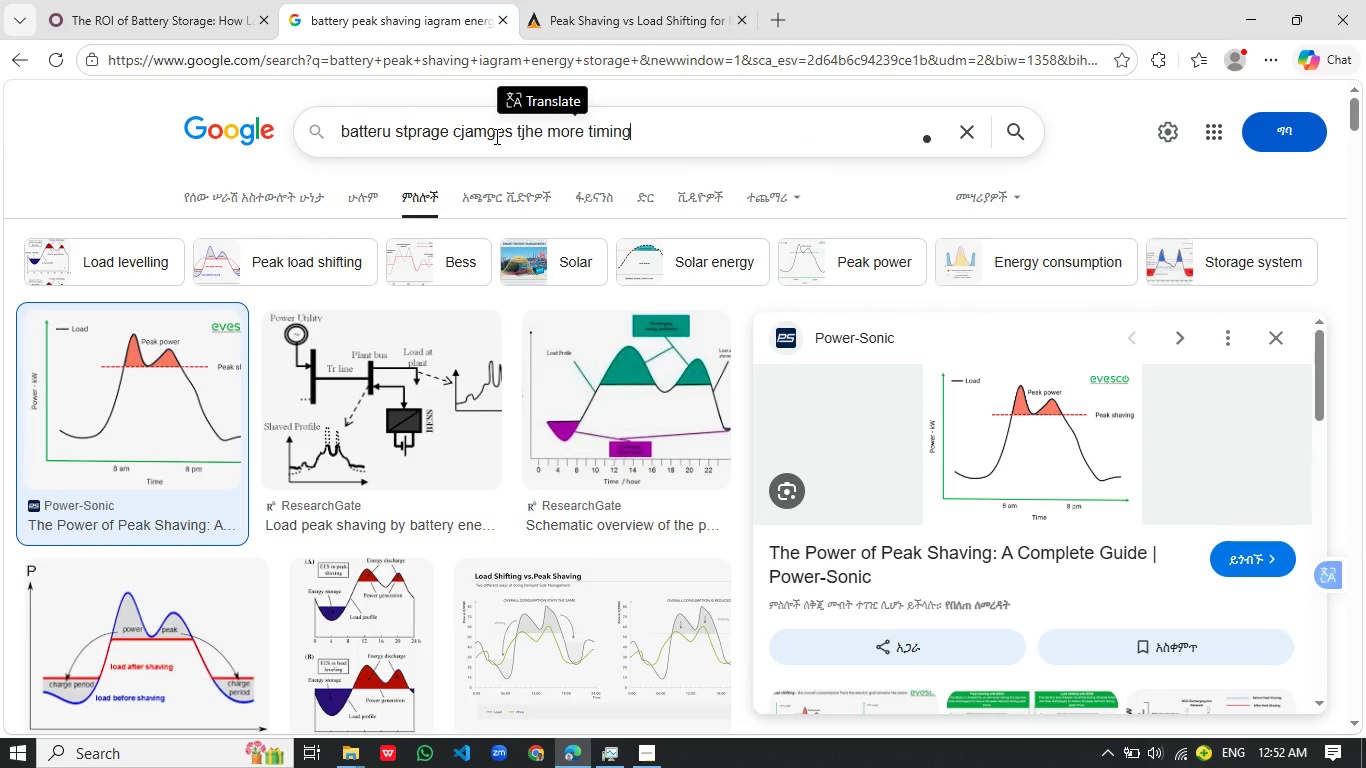 
key(Control+V)
 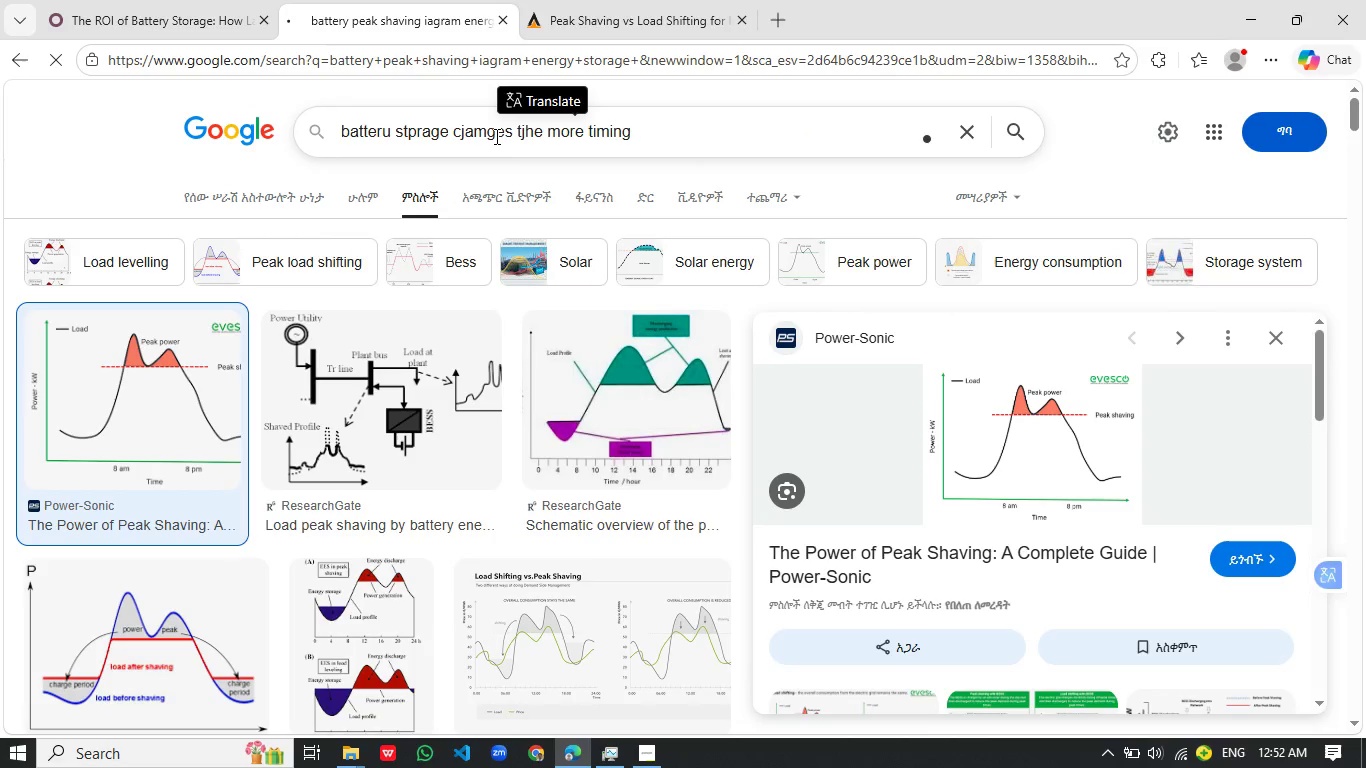 
key(Enter)
 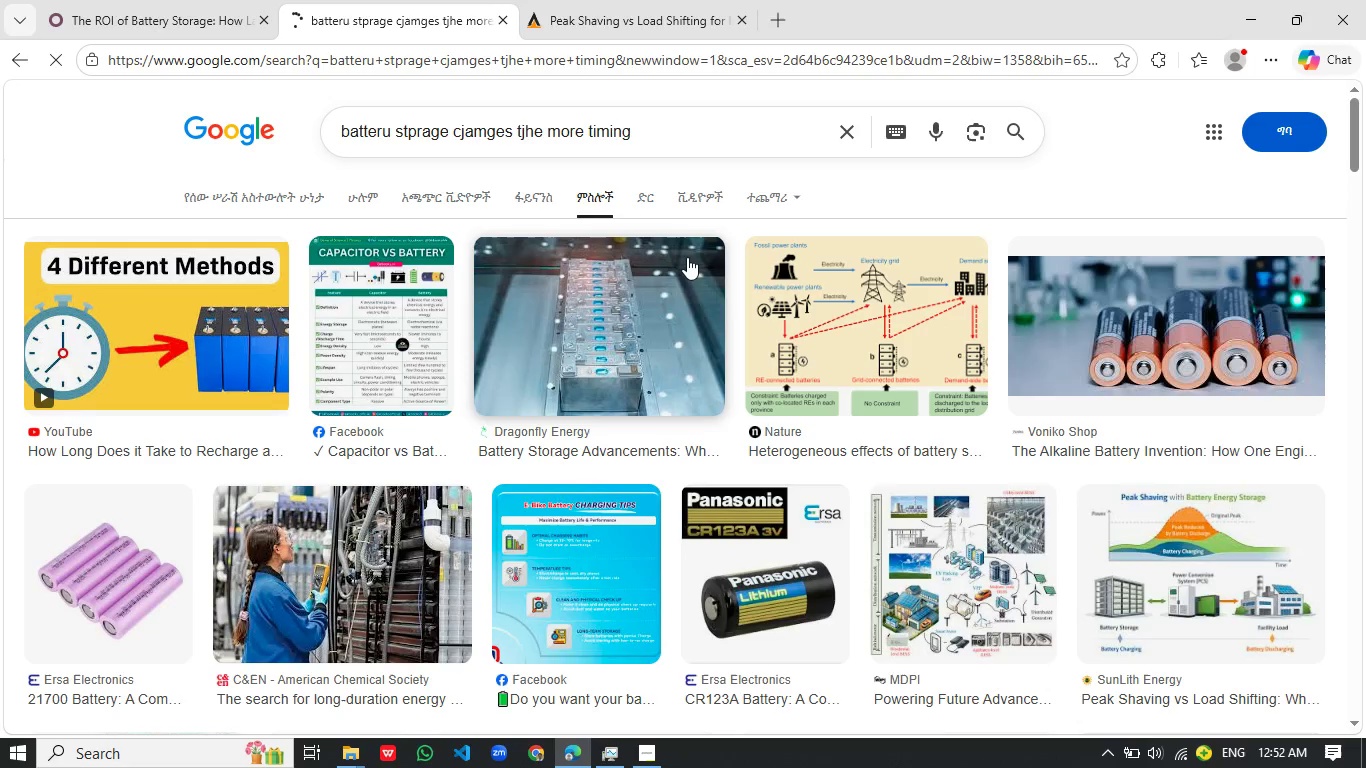 
wait(7.45)
 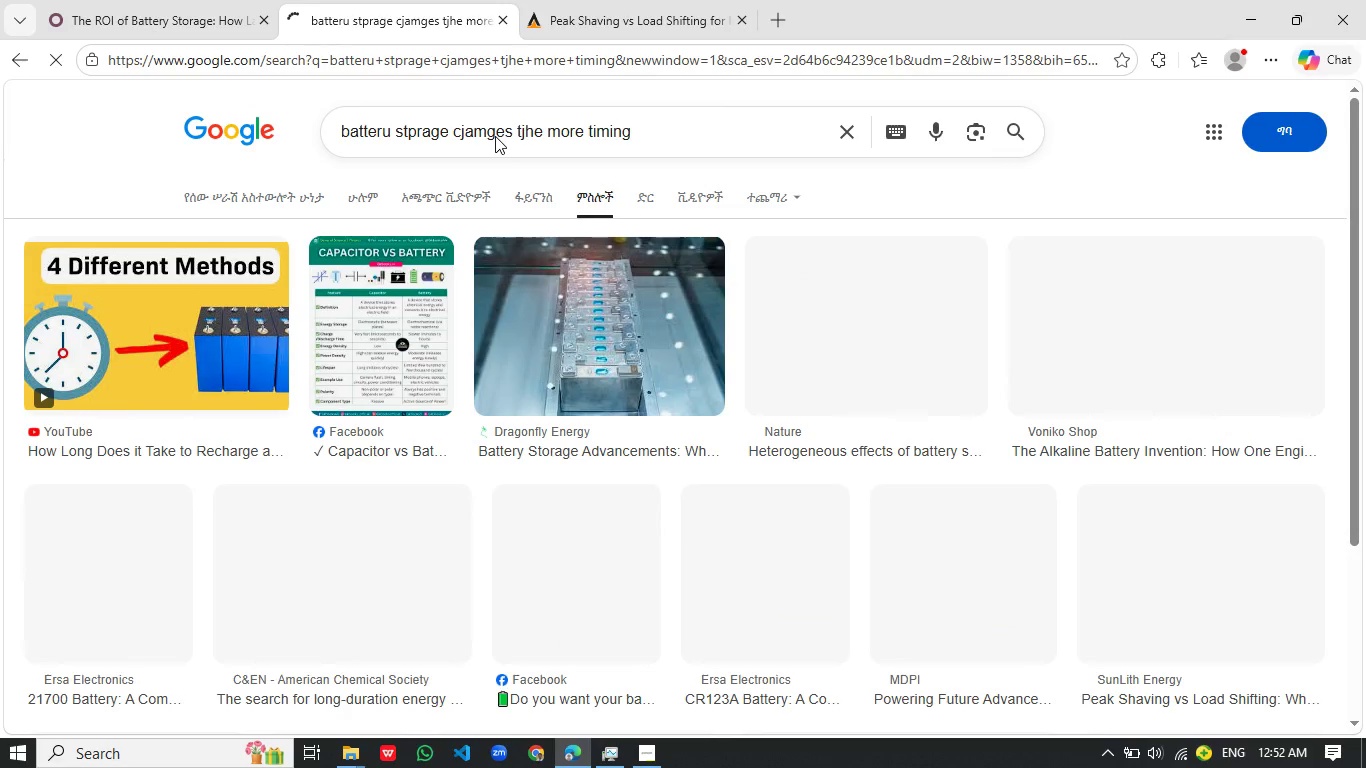 
scroll: coordinate [687, 257], scroll_direction: down, amount: 4.0
 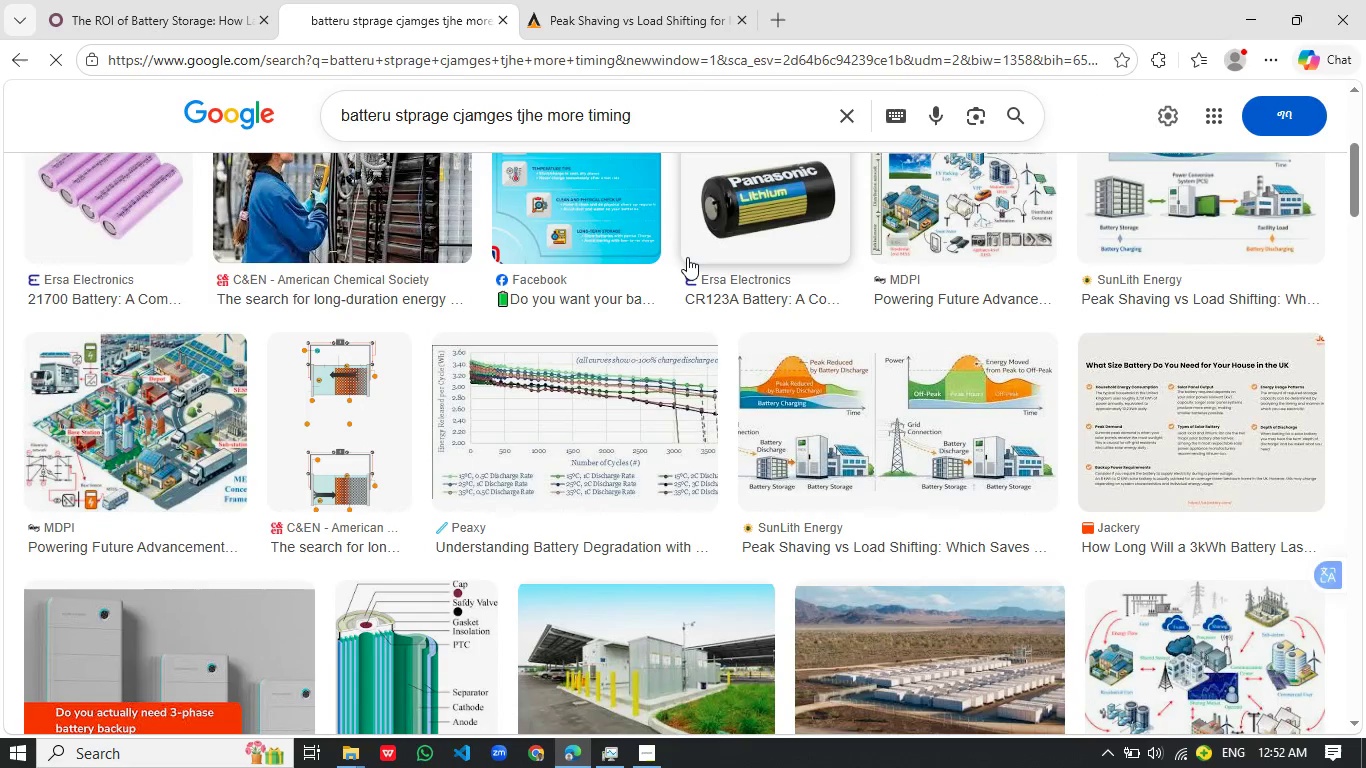 
scroll: coordinate [687, 257], scroll_direction: up, amount: 2.0
 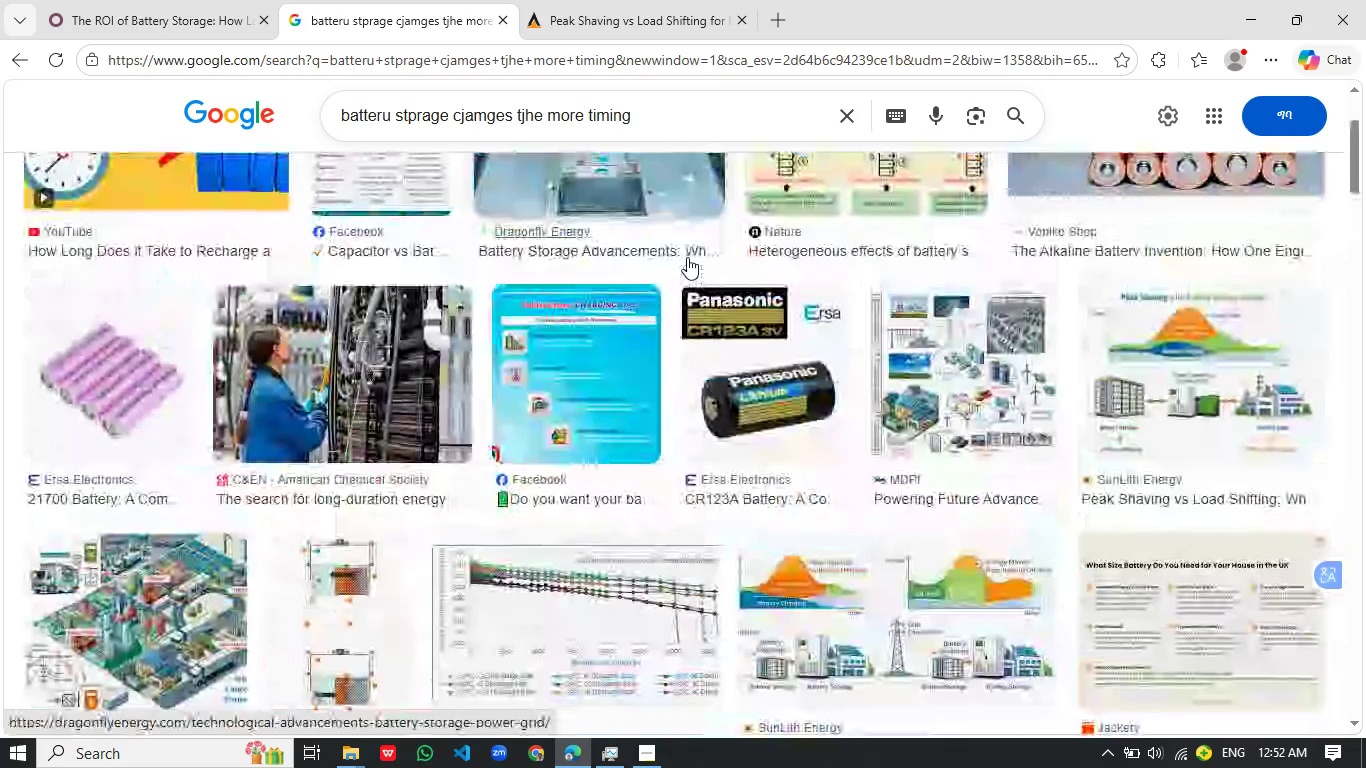 
scroll: coordinate [681, 261], scroll_direction: down, amount: 13.0
 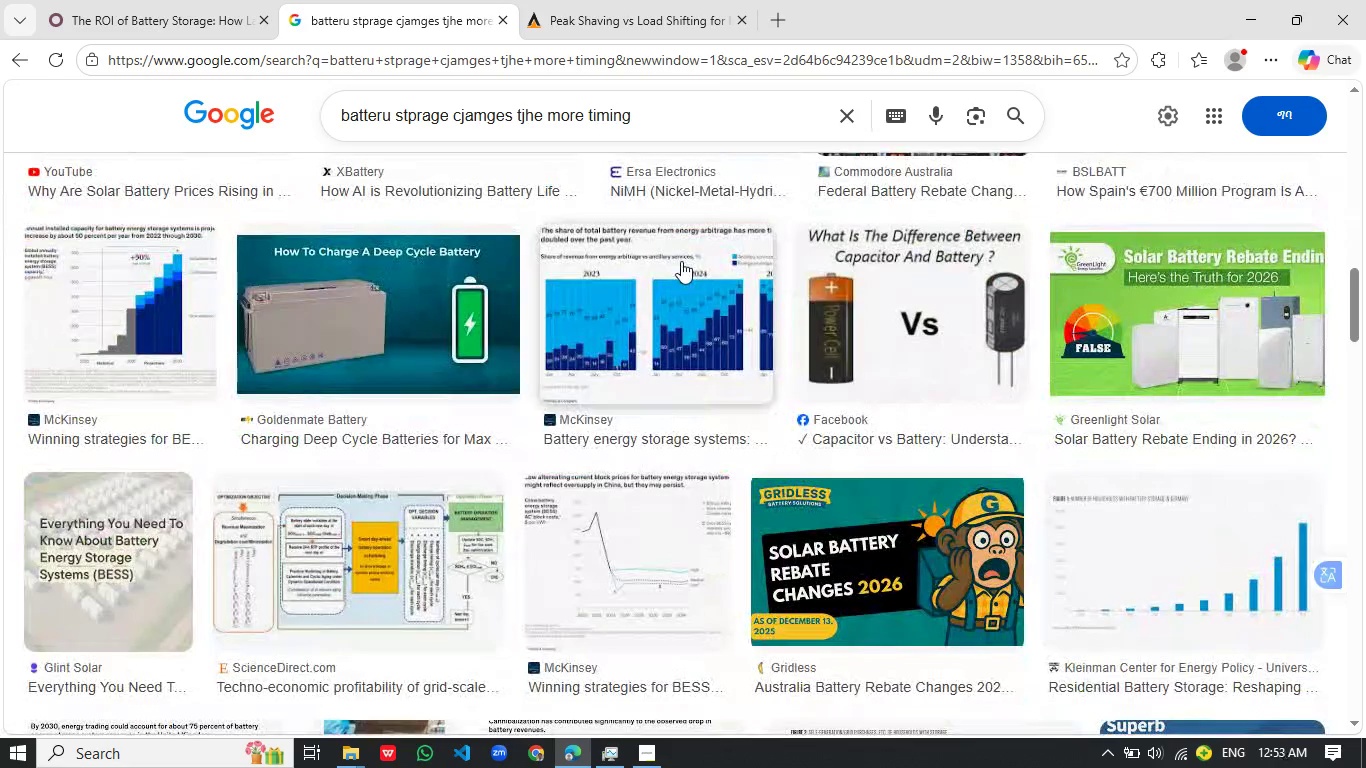 
left_click([190, 1])
 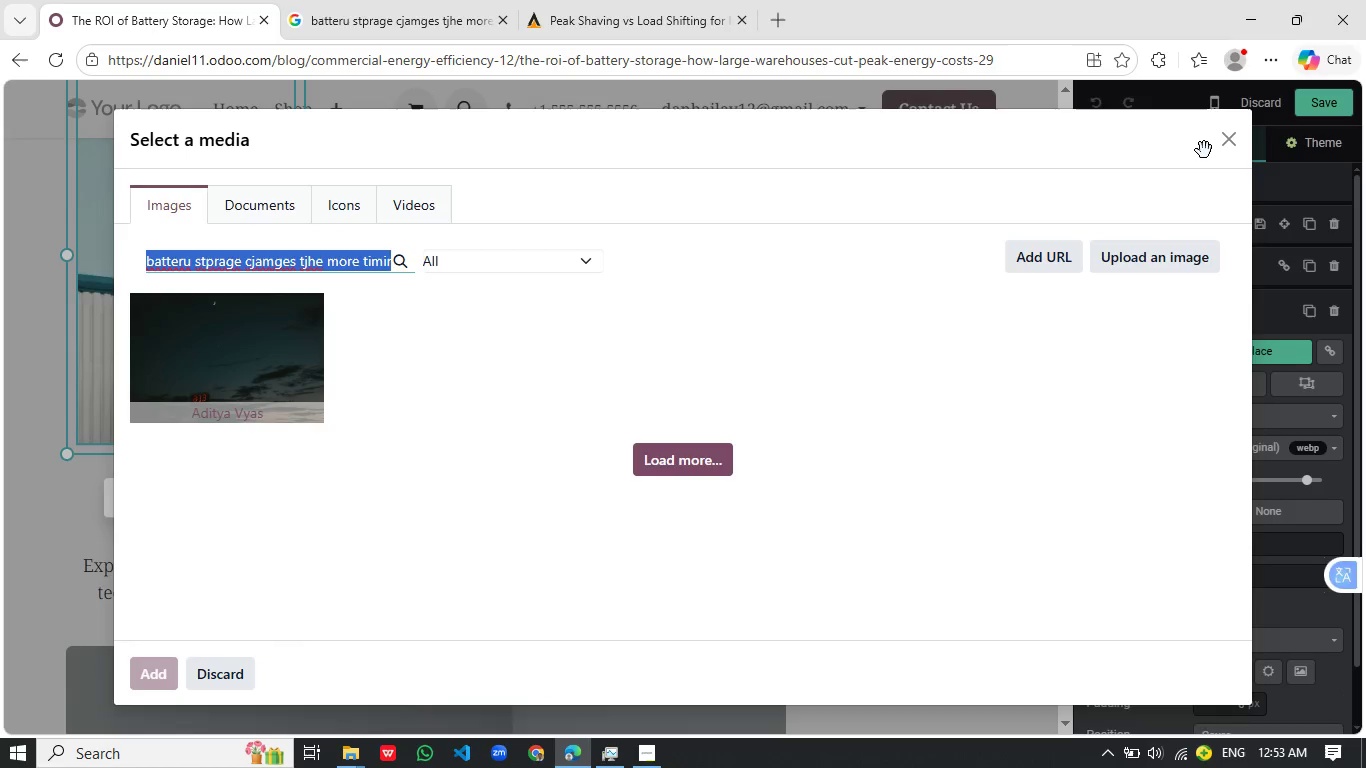 
wait(8.33)
 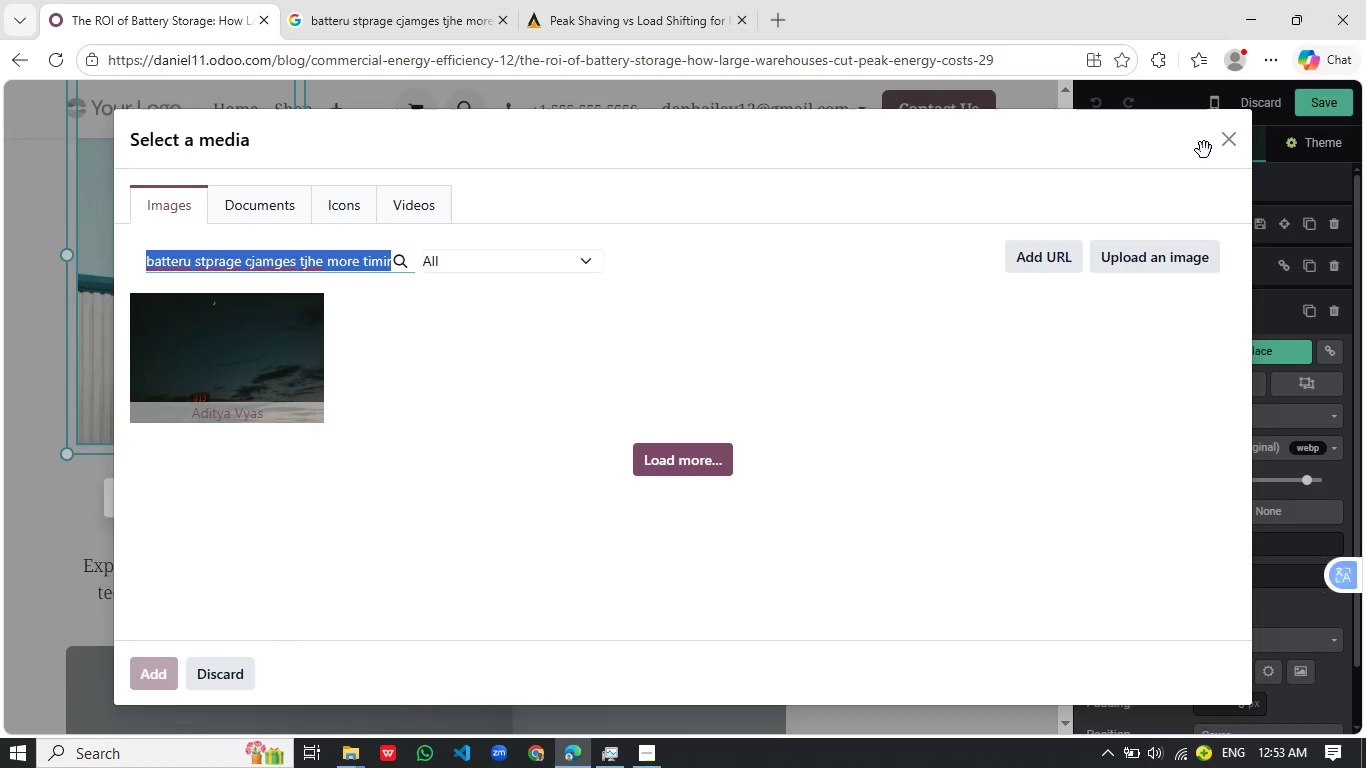 
left_click([1231, 150])
 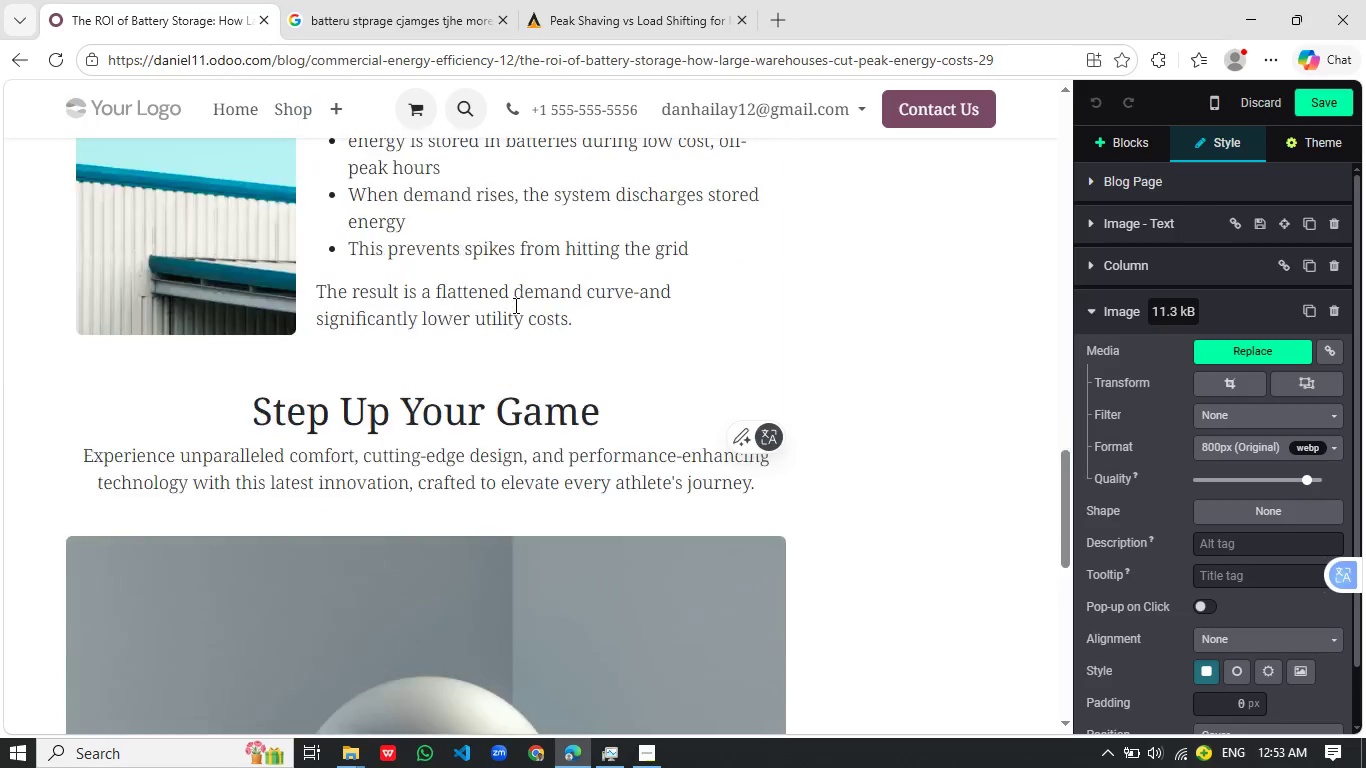 
scroll: coordinate [514, 305], scroll_direction: down, amount: 3.0
 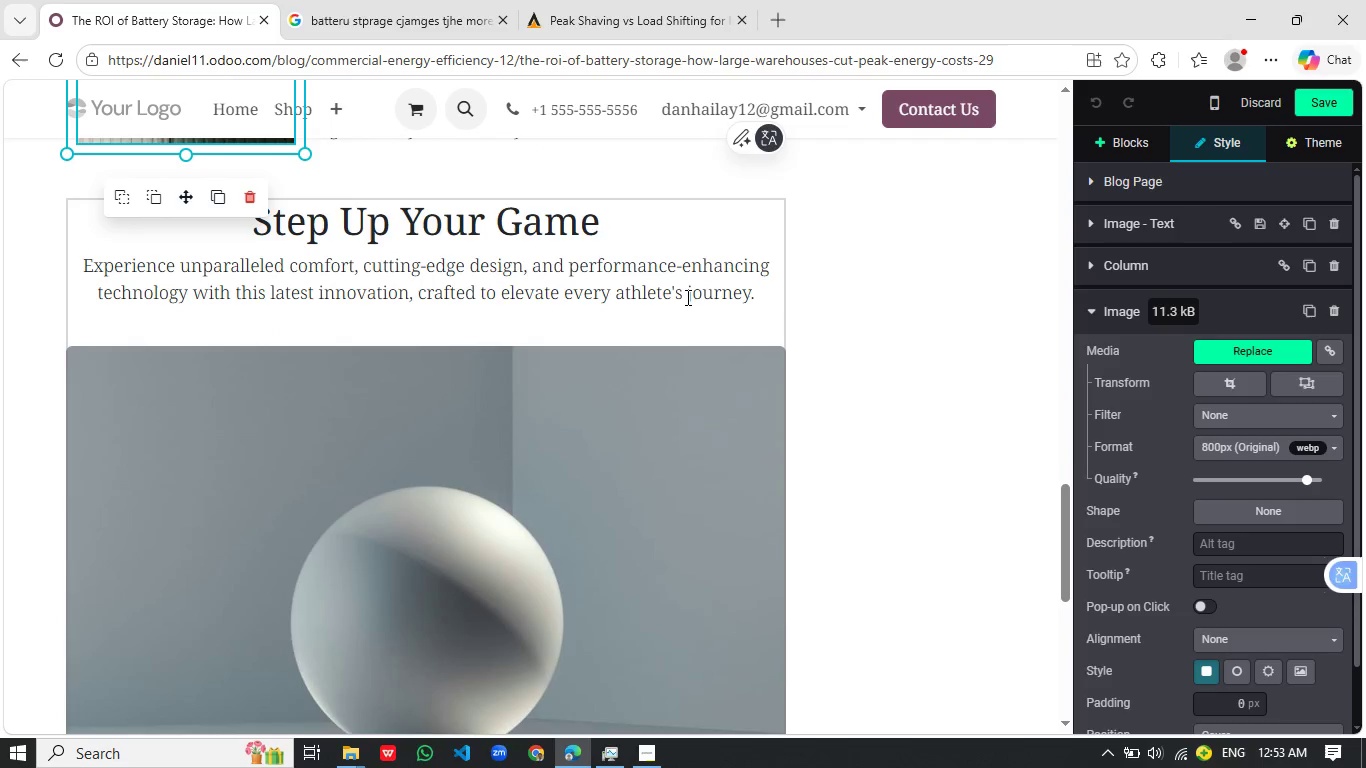 
scroll: coordinate [470, 299], scroll_direction: up, amount: 1.0
 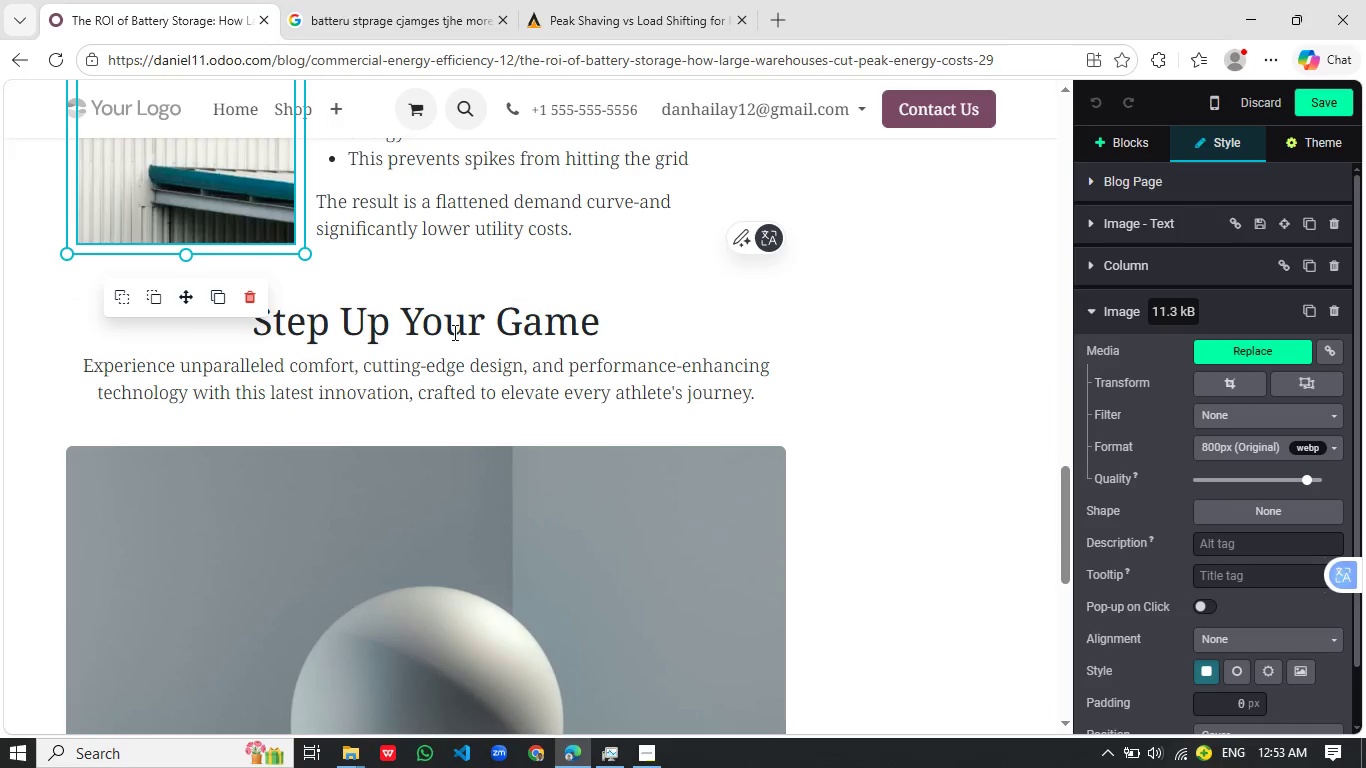 
left_click_drag(start_coordinate=[608, 322], to_coordinate=[258, 321])
 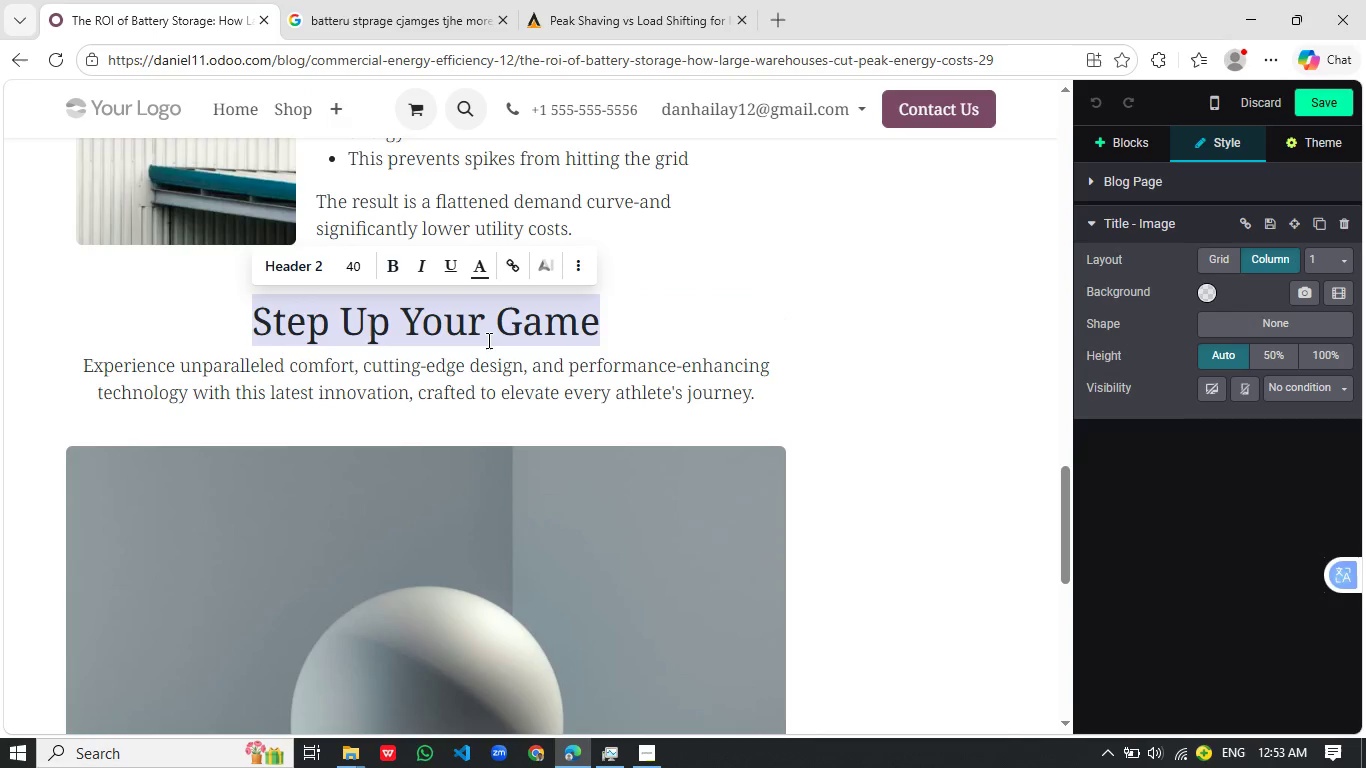 
type(Wht)
key(Backspace)
type(y Battery Storage ch)
key(Backspace)
key(Backspace)
type(Changes the game)
 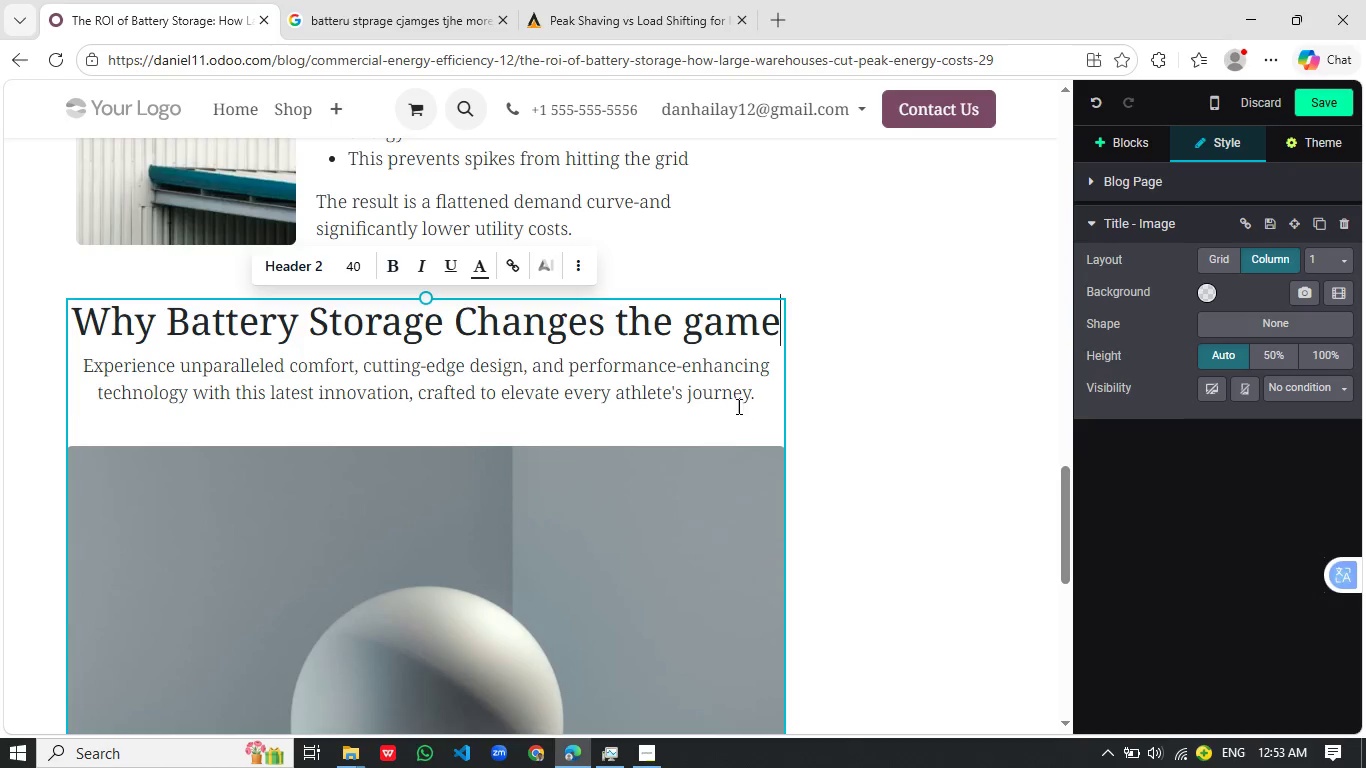 
left_click_drag(start_coordinate=[764, 391], to_coordinate=[85, 368])
 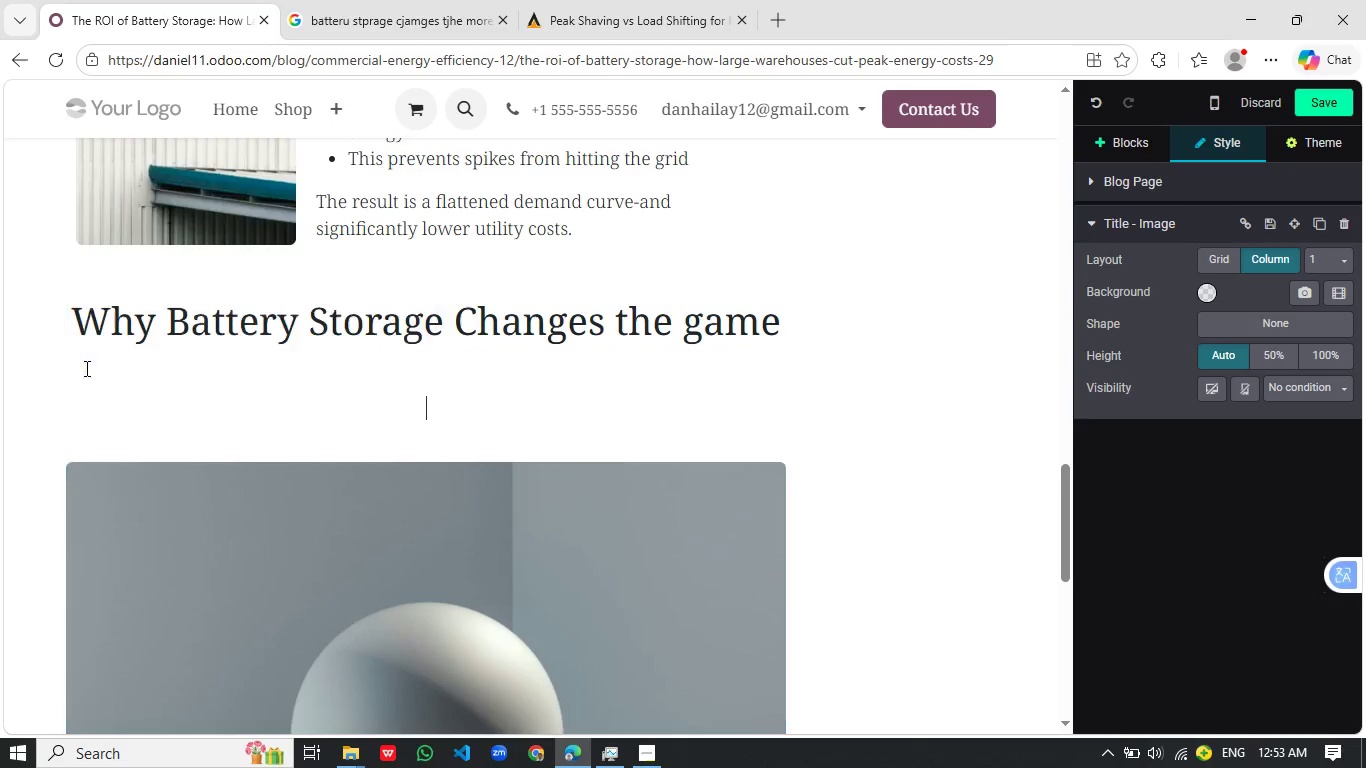 
hold_key(key=Enter, duration=0.38)
 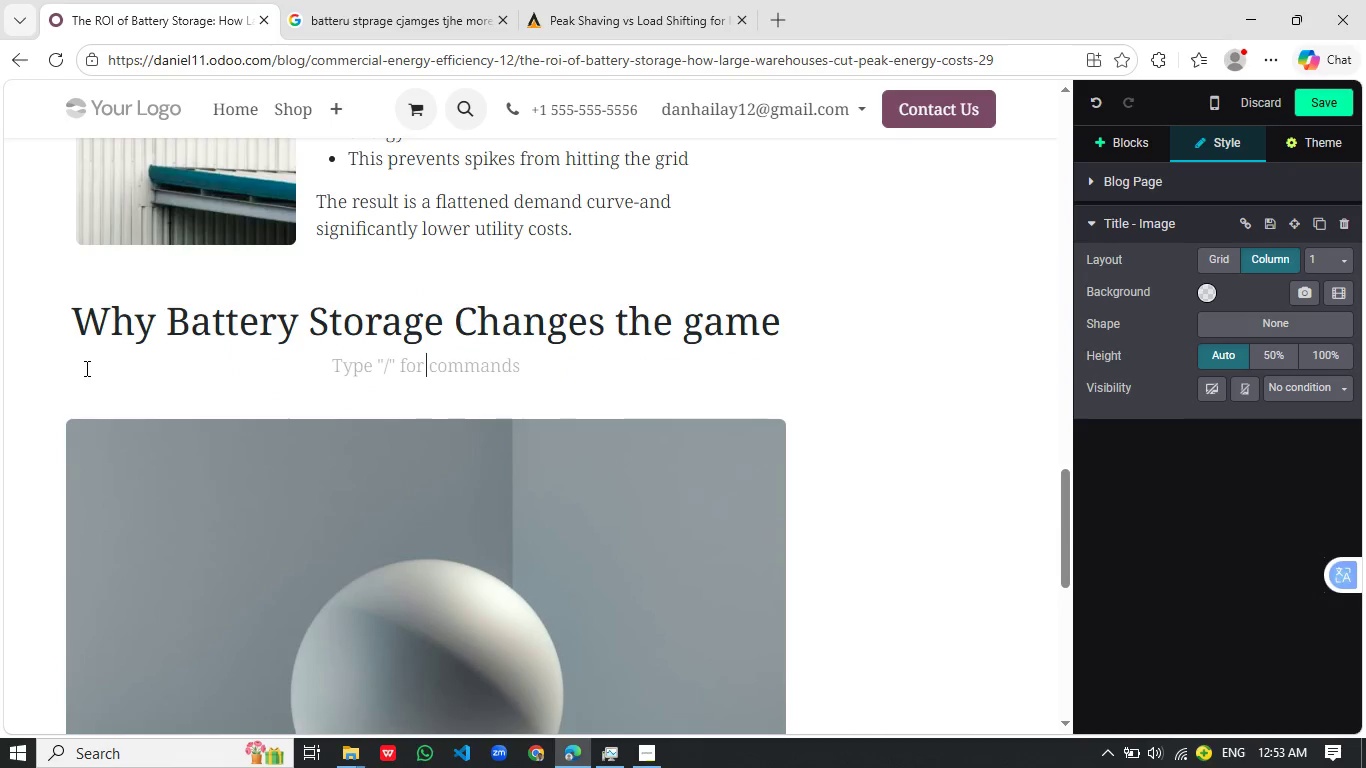 
key(Backspace)
 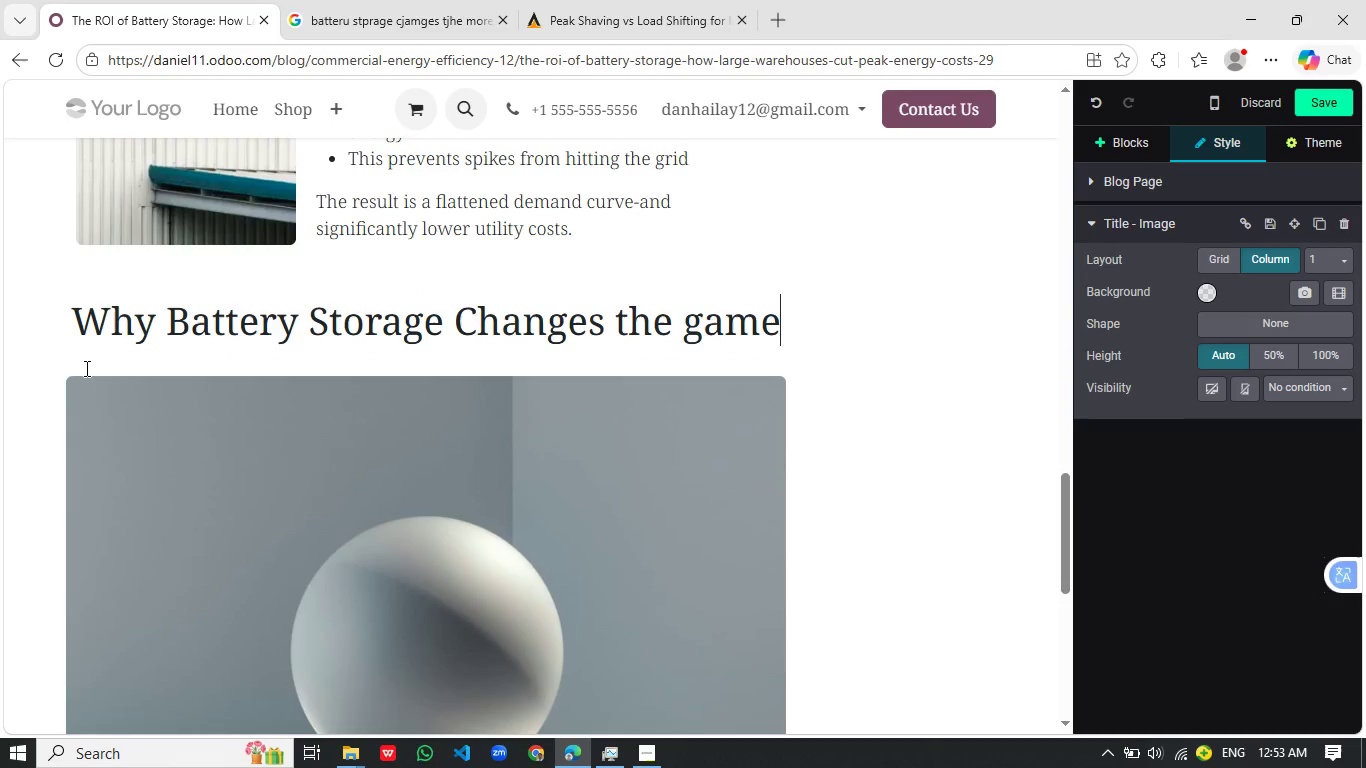 
key(Backspace)
 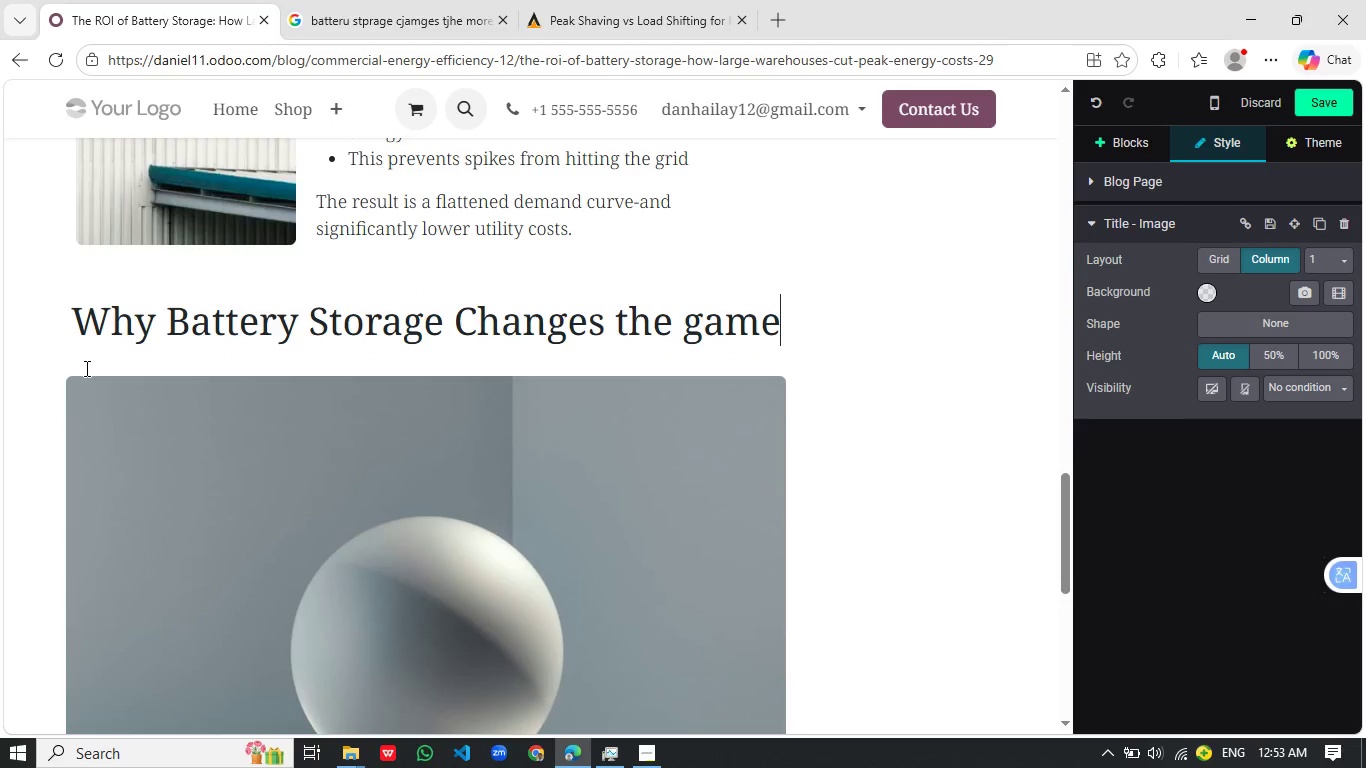 
key(Shift+ShiftRight)
 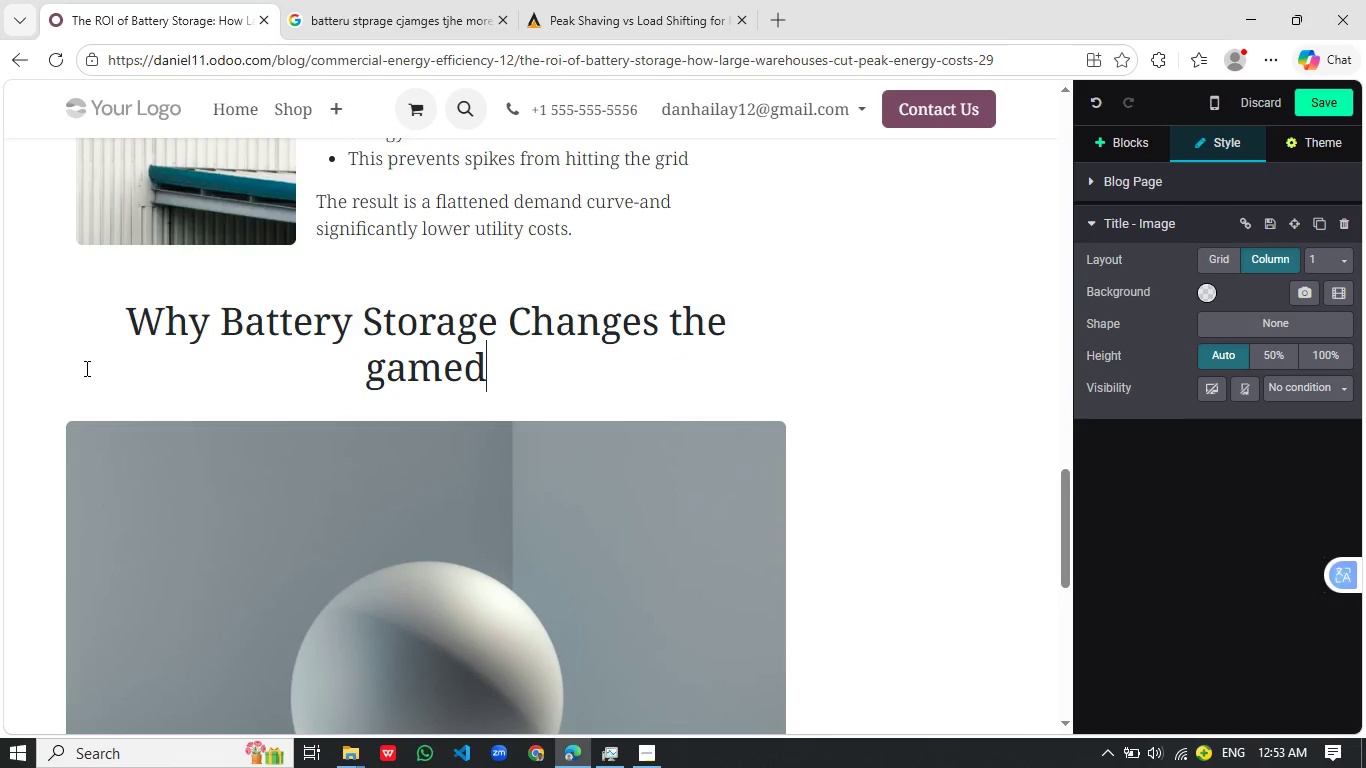 
key(D)
 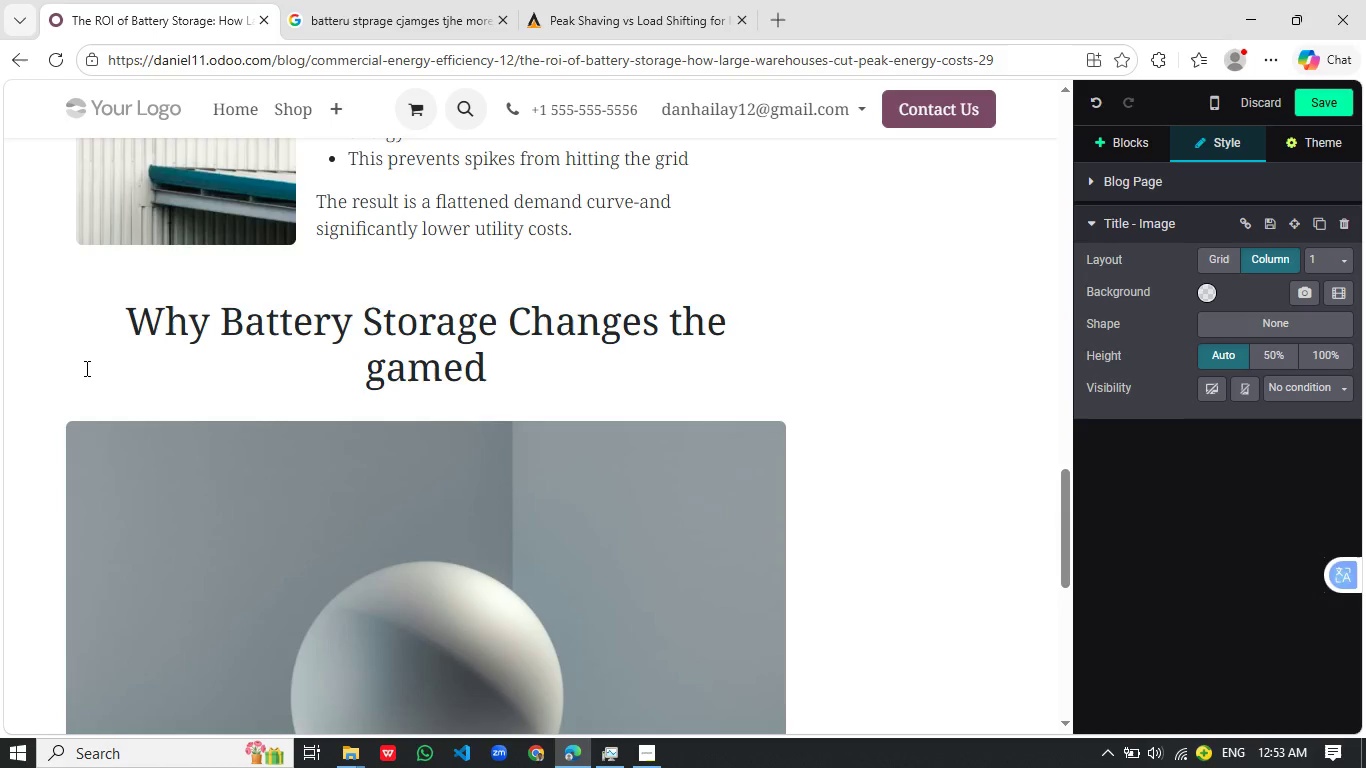 
wait(6.39)
 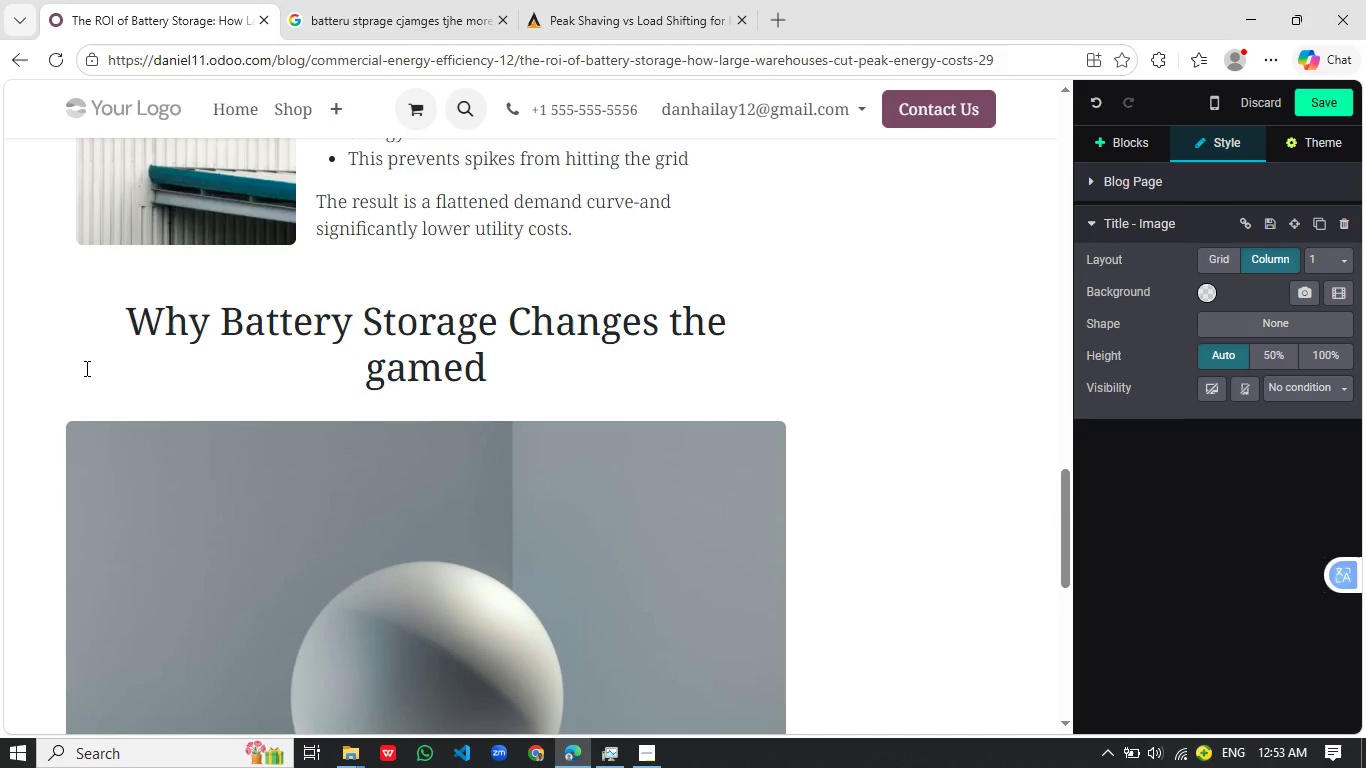 
key(ArrowLeft)
 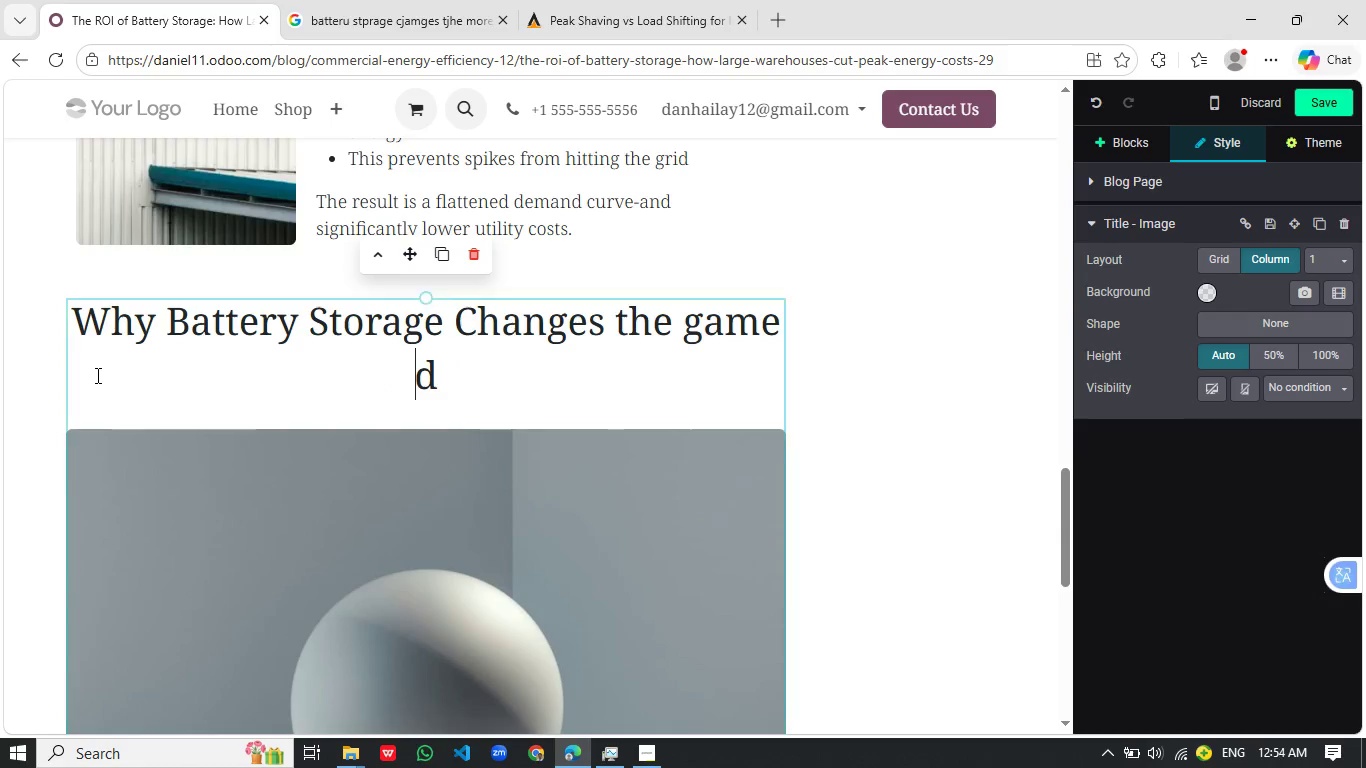 
key(Enter)
 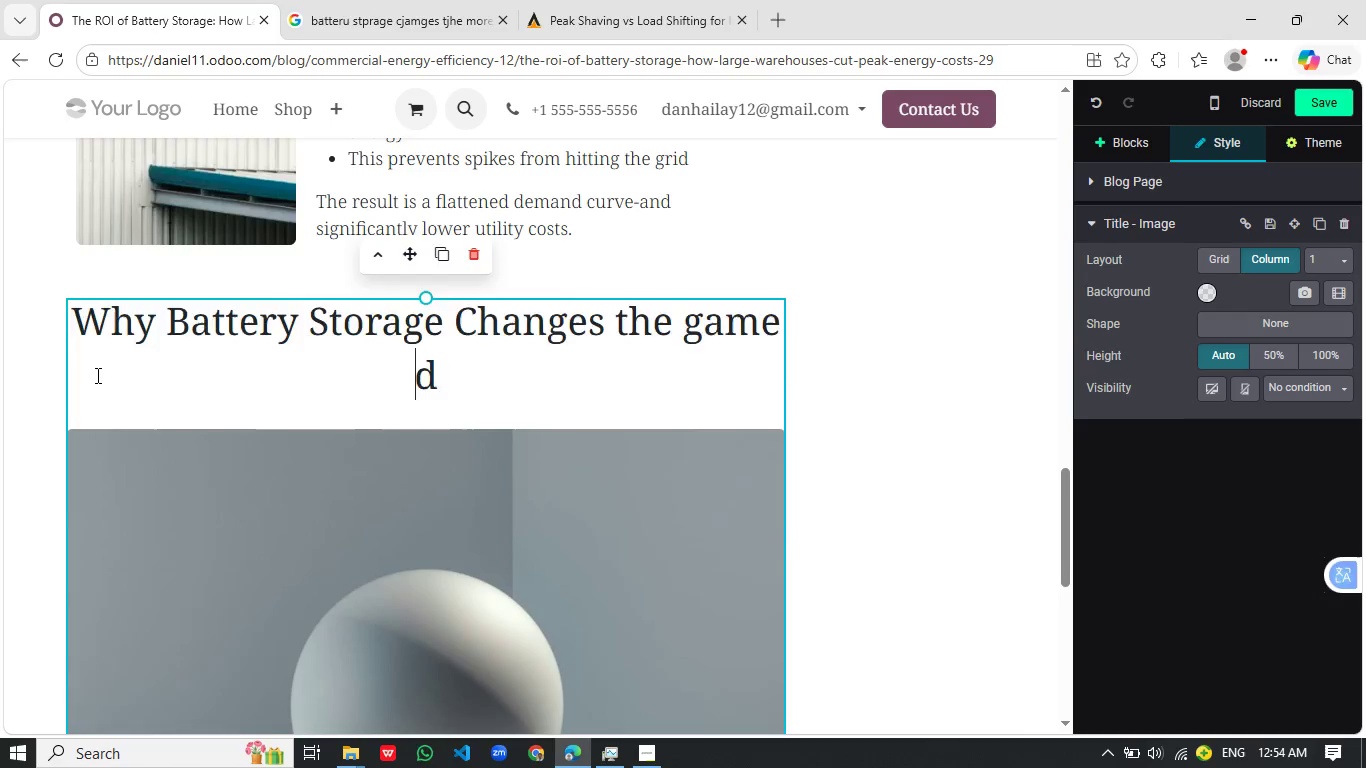 
key(Backspace)
 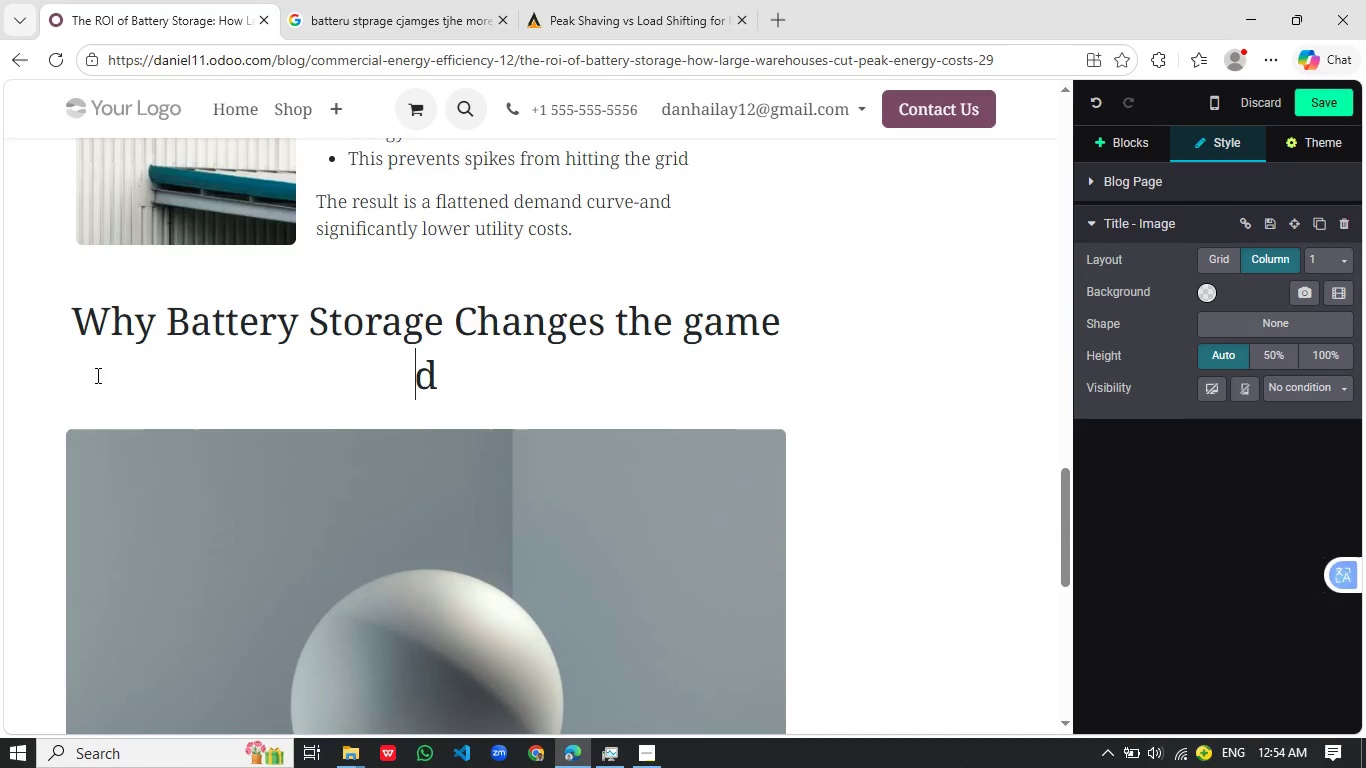 
key(Enter)
 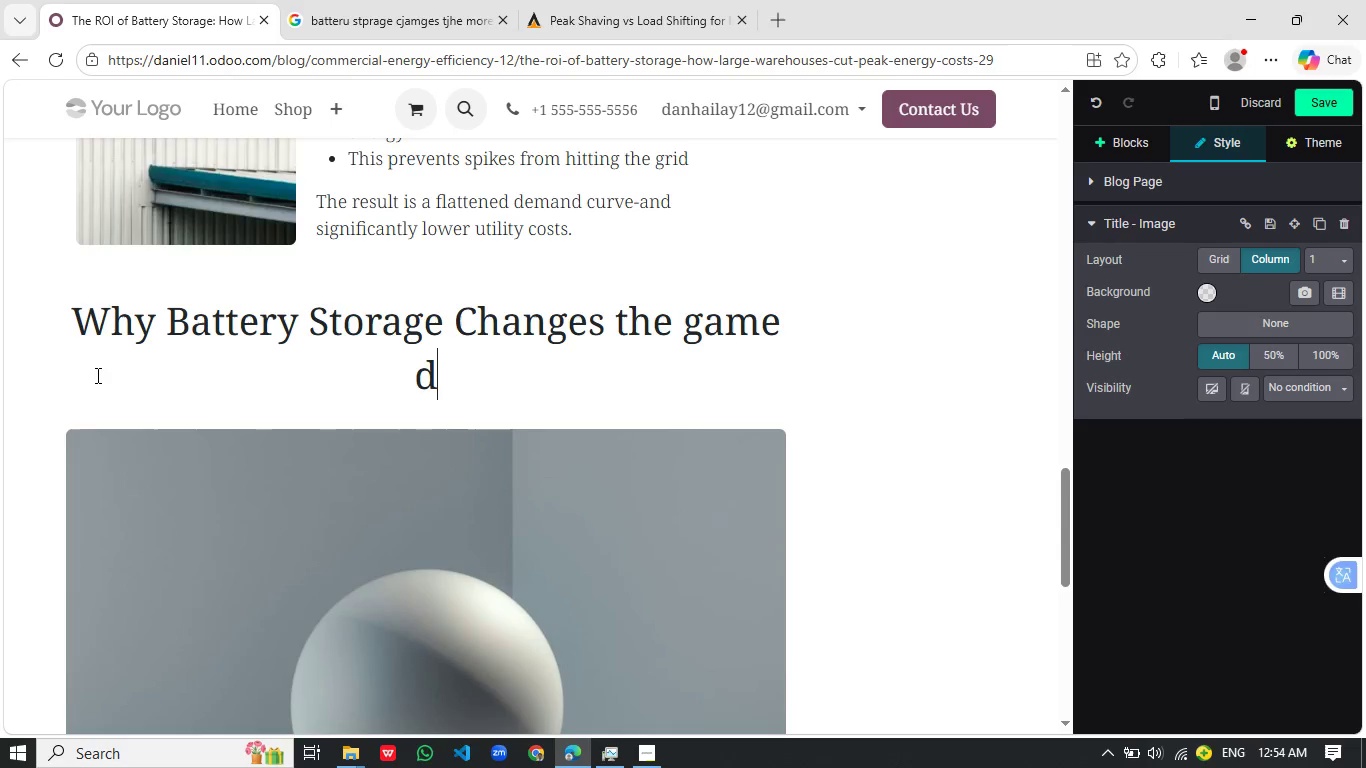 
key(ArrowRight)
 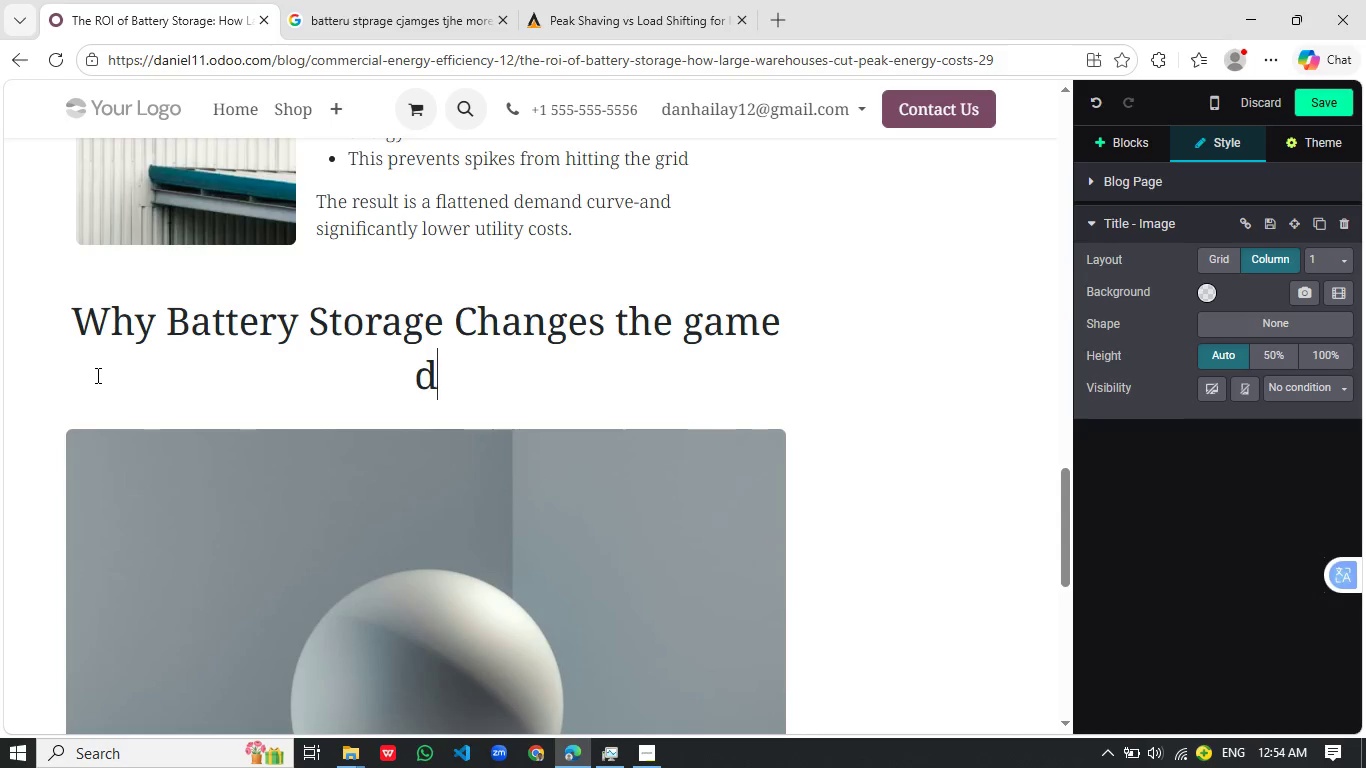 
key(Backspace)
type(th)
key(Backspace)
key(Backspace)
type(The Traditional energy u)
key(Backspace)
type(in)
 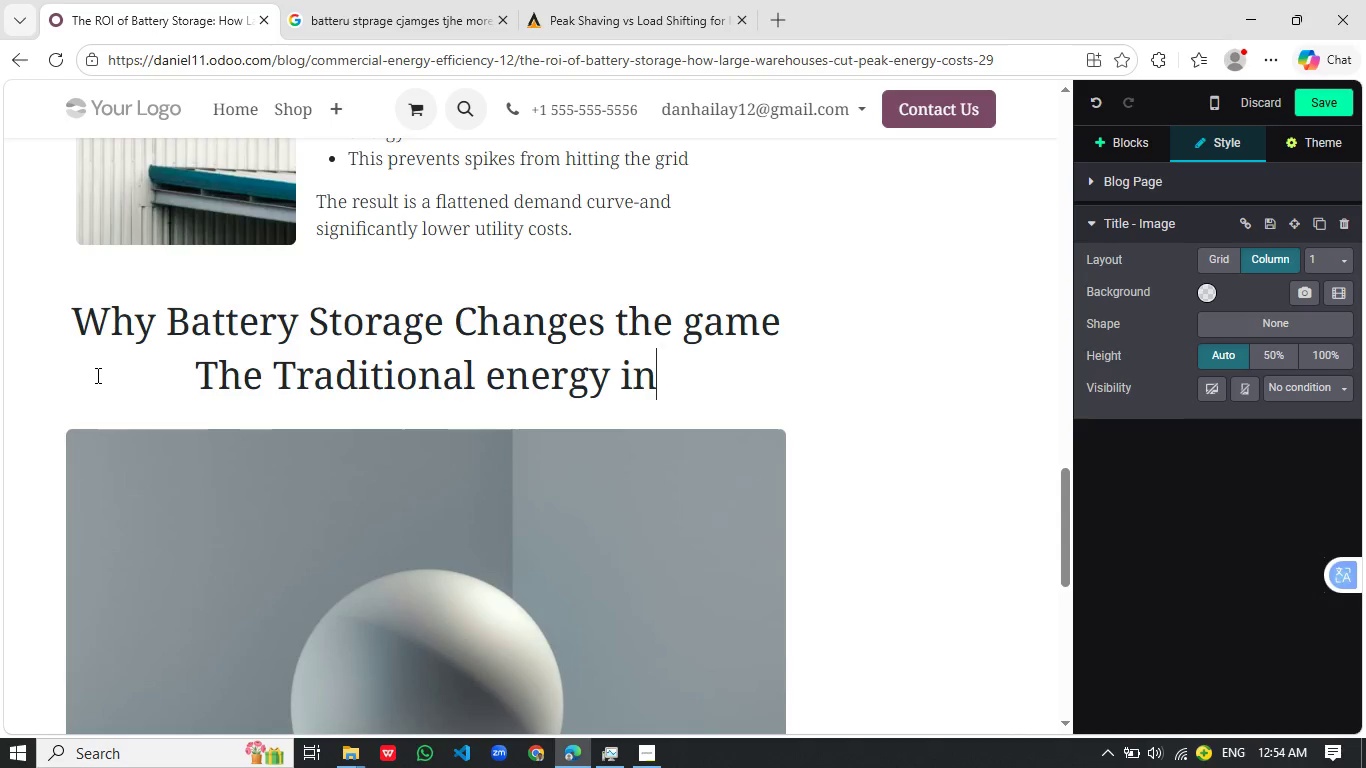 
wait(8.36)
 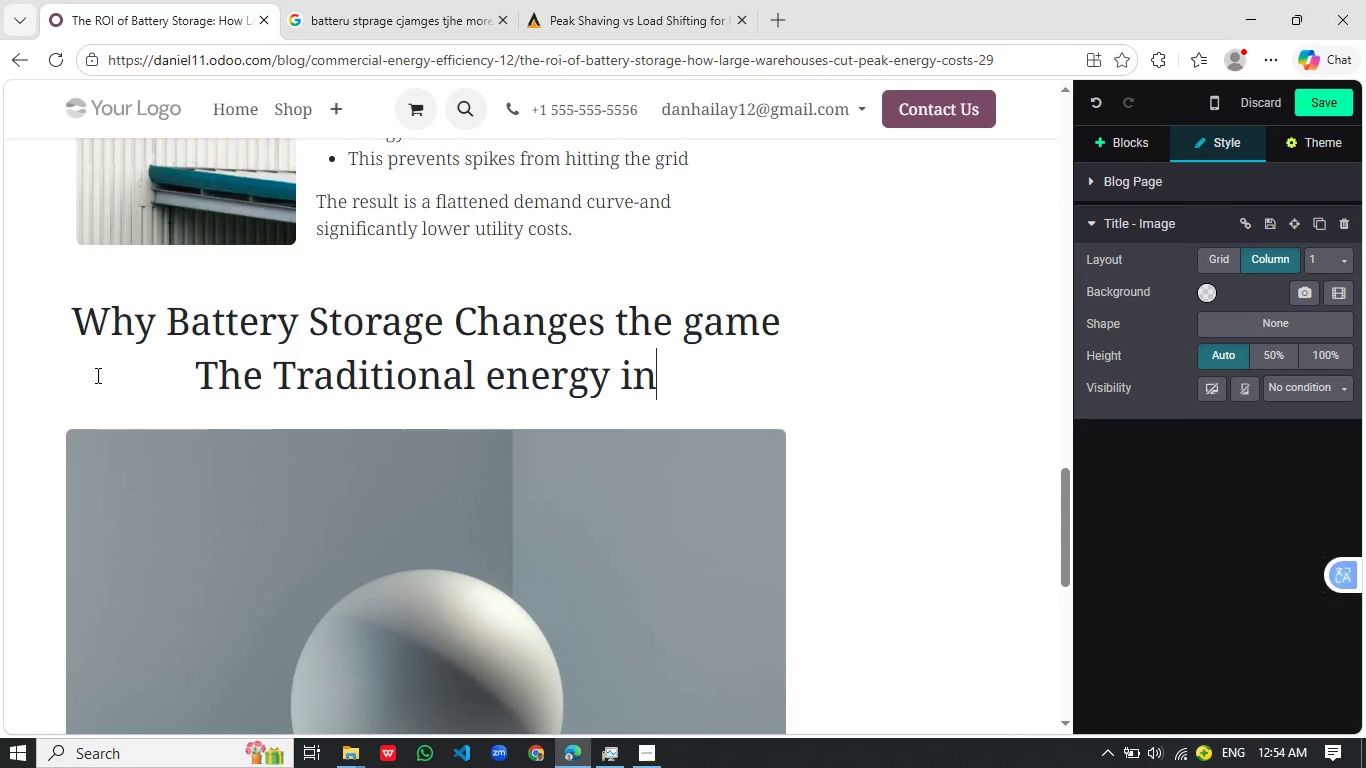 
scroll: coordinate [483, 457], scroll_direction: none, amount: 0.0
 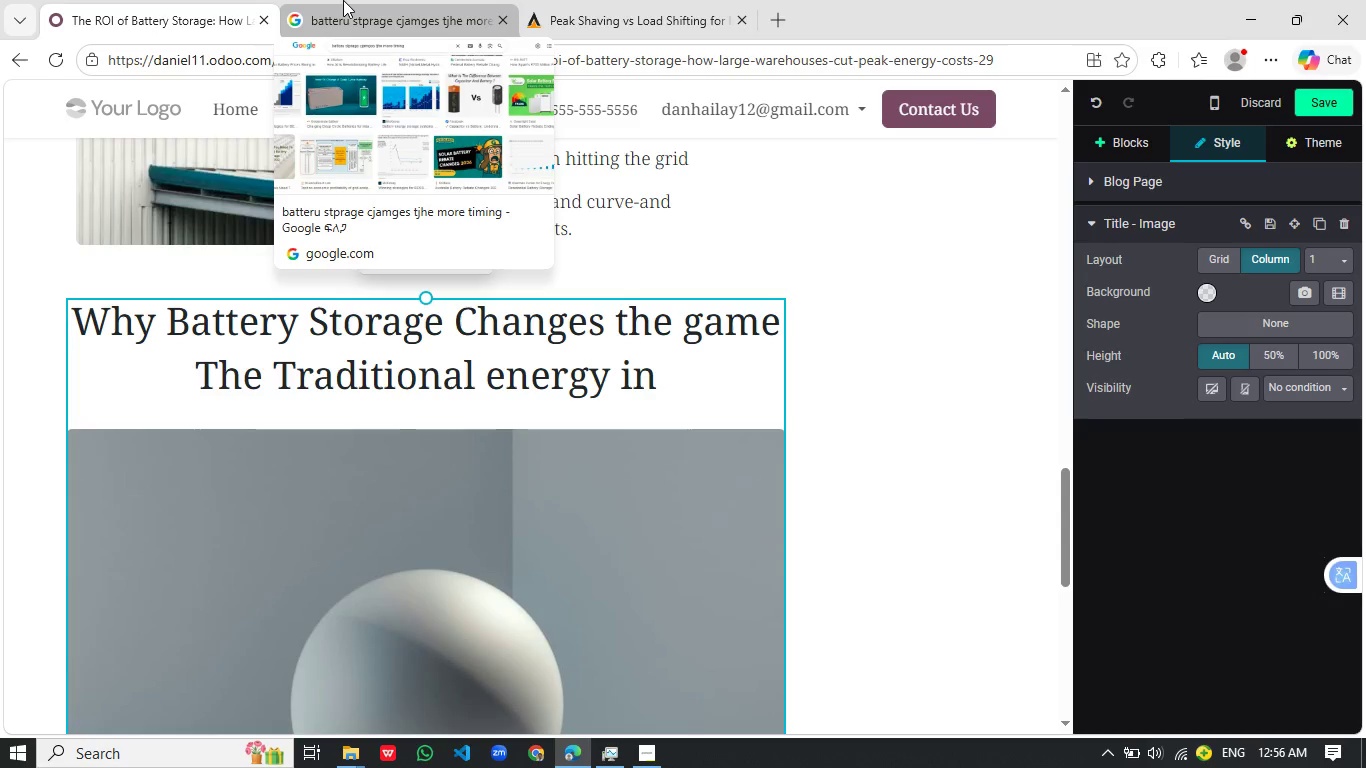 
wait(106.78)
 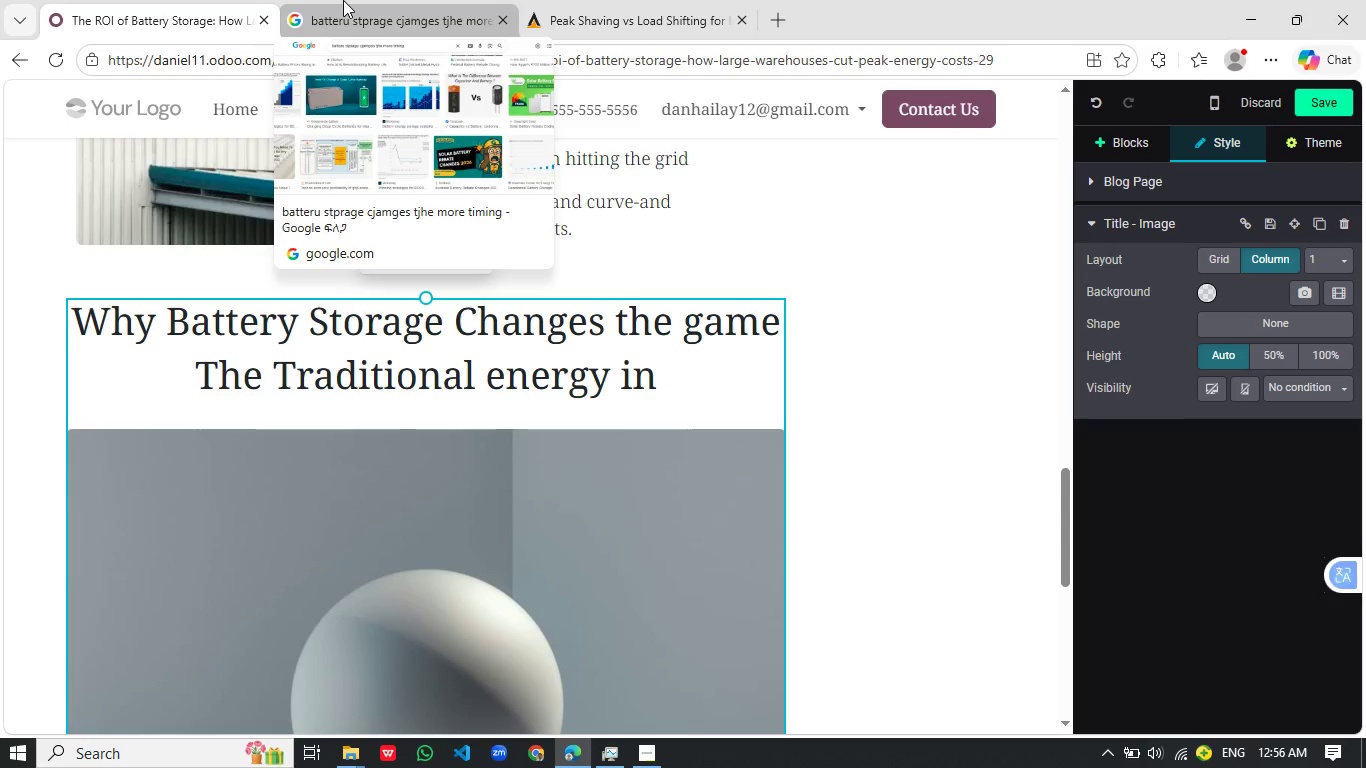 
mouse_move([386, 50])
 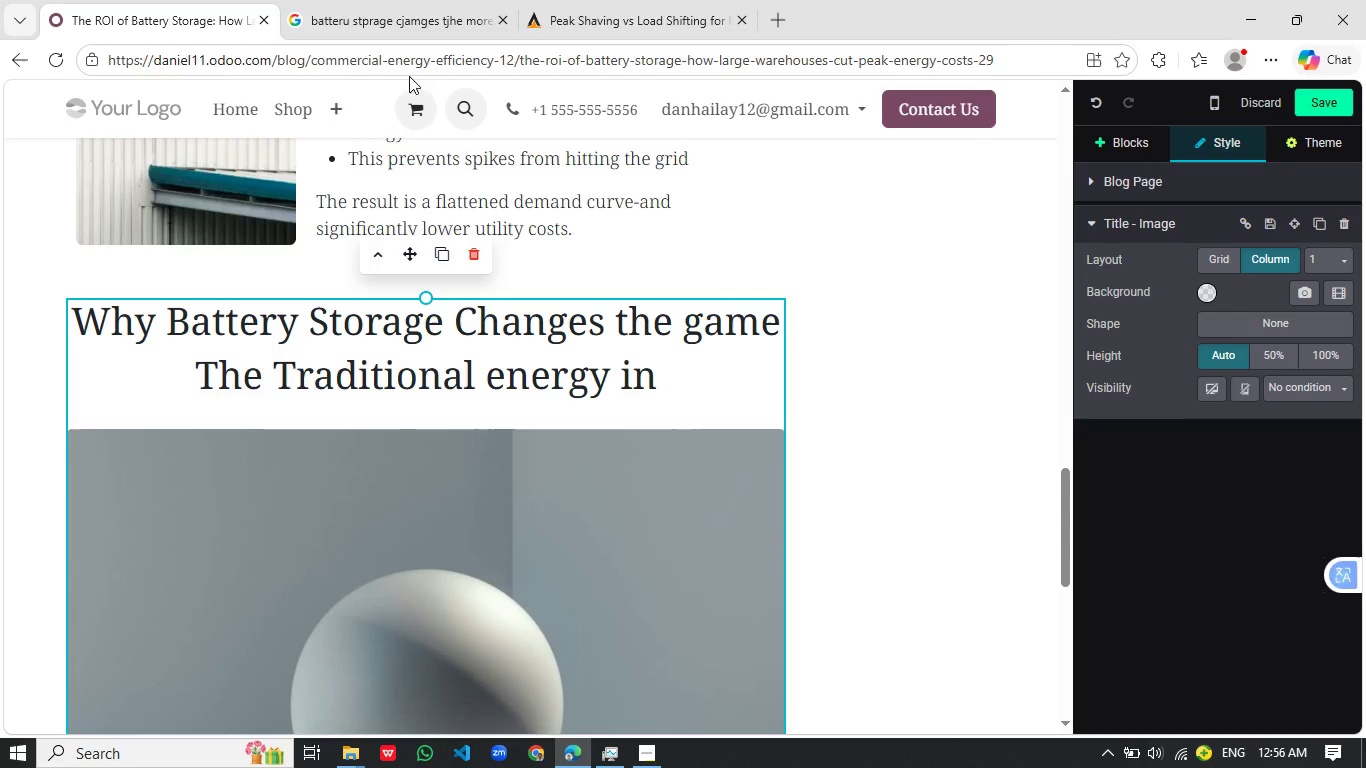 
wait(5.73)
 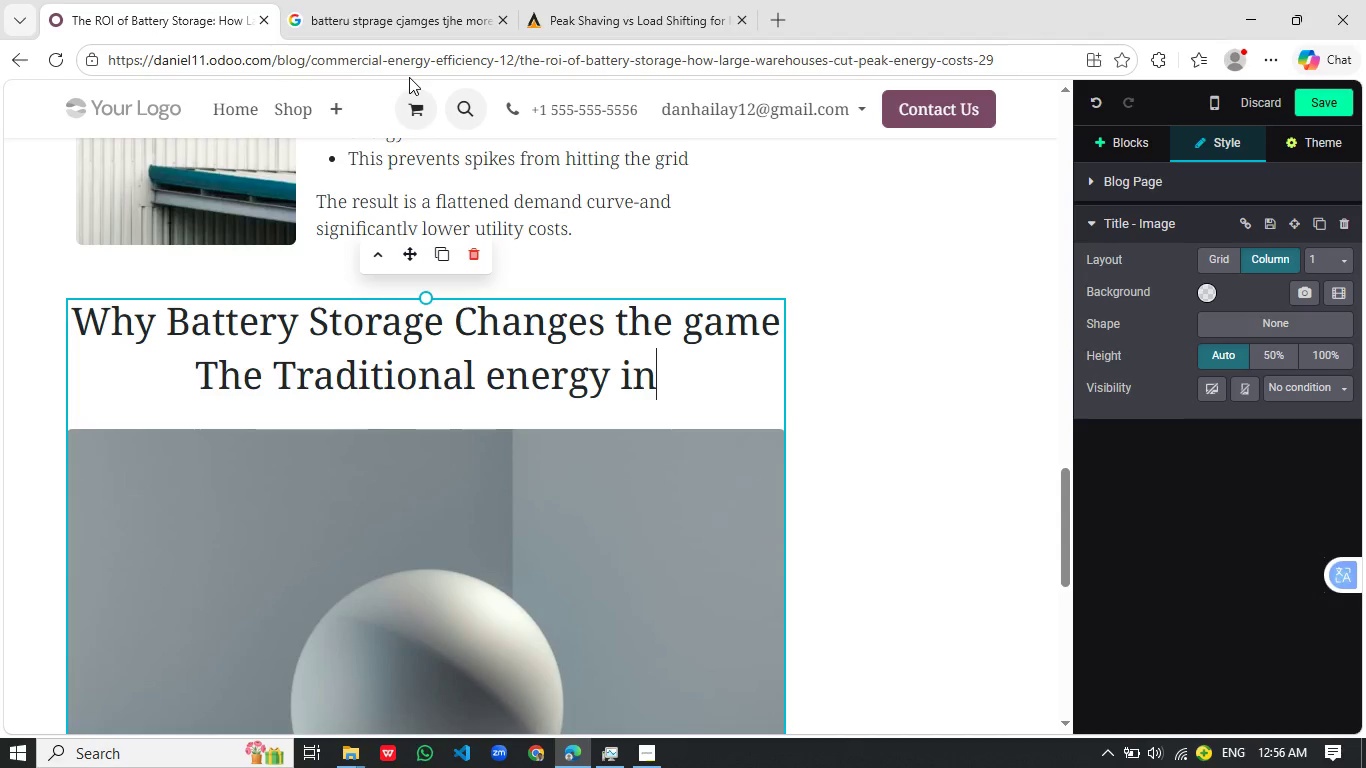 
left_click_drag(start_coordinate=[664, 375], to_coordinate=[184, 372])
 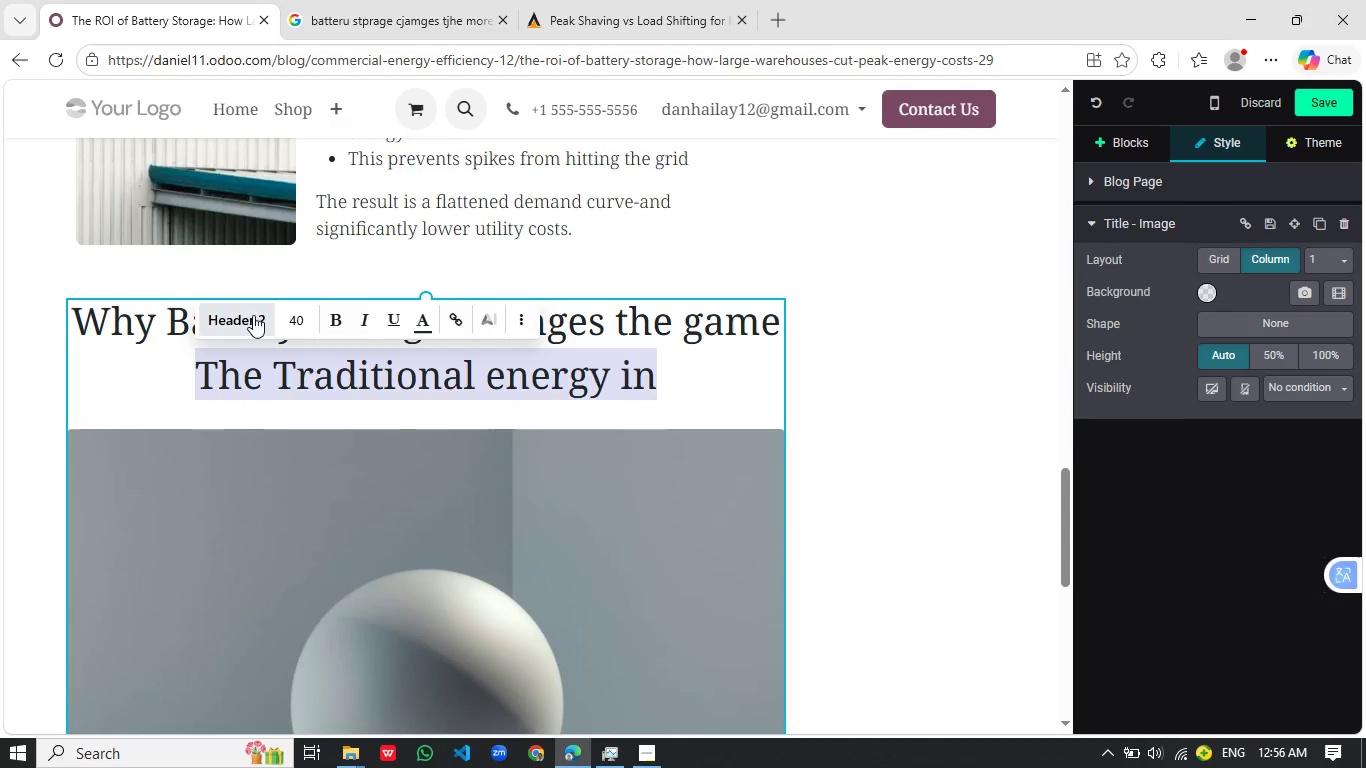 
left_click([253, 315])
 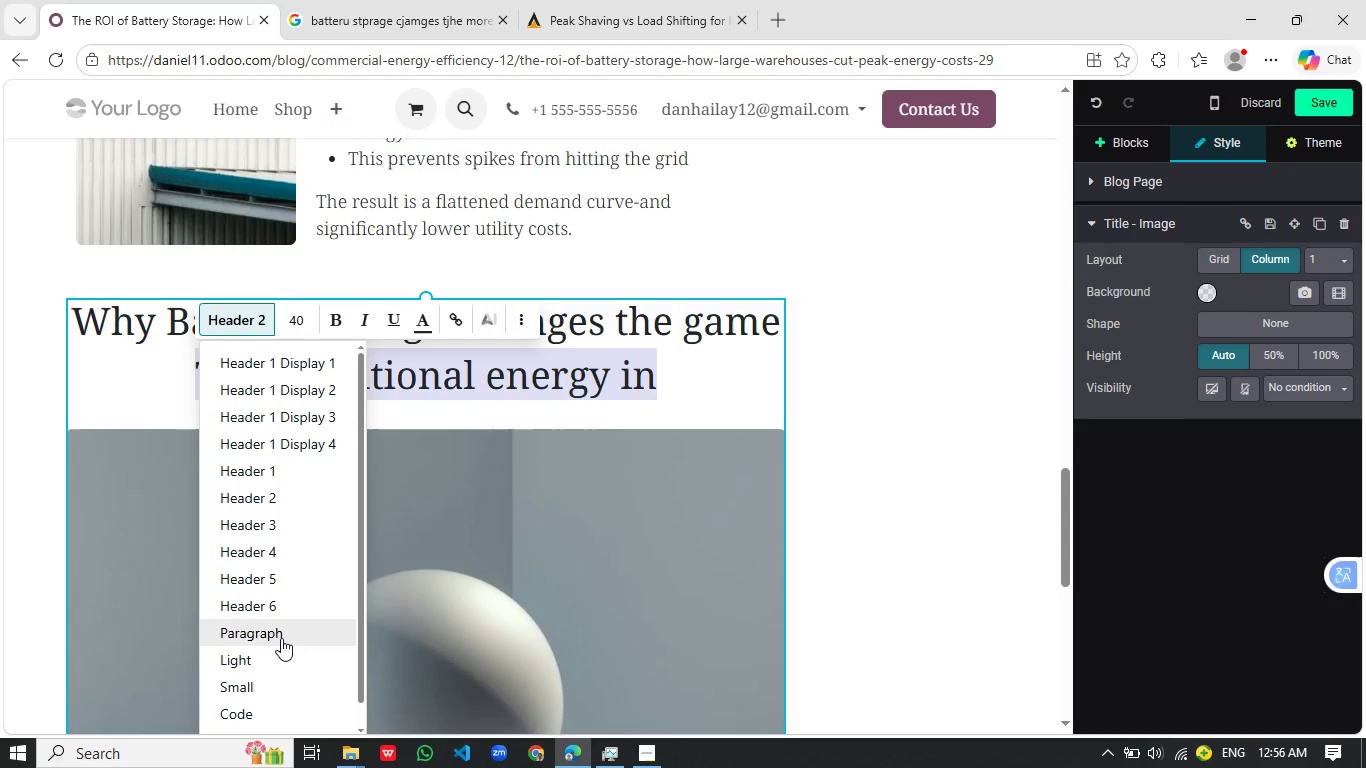 
left_click([281, 638])
 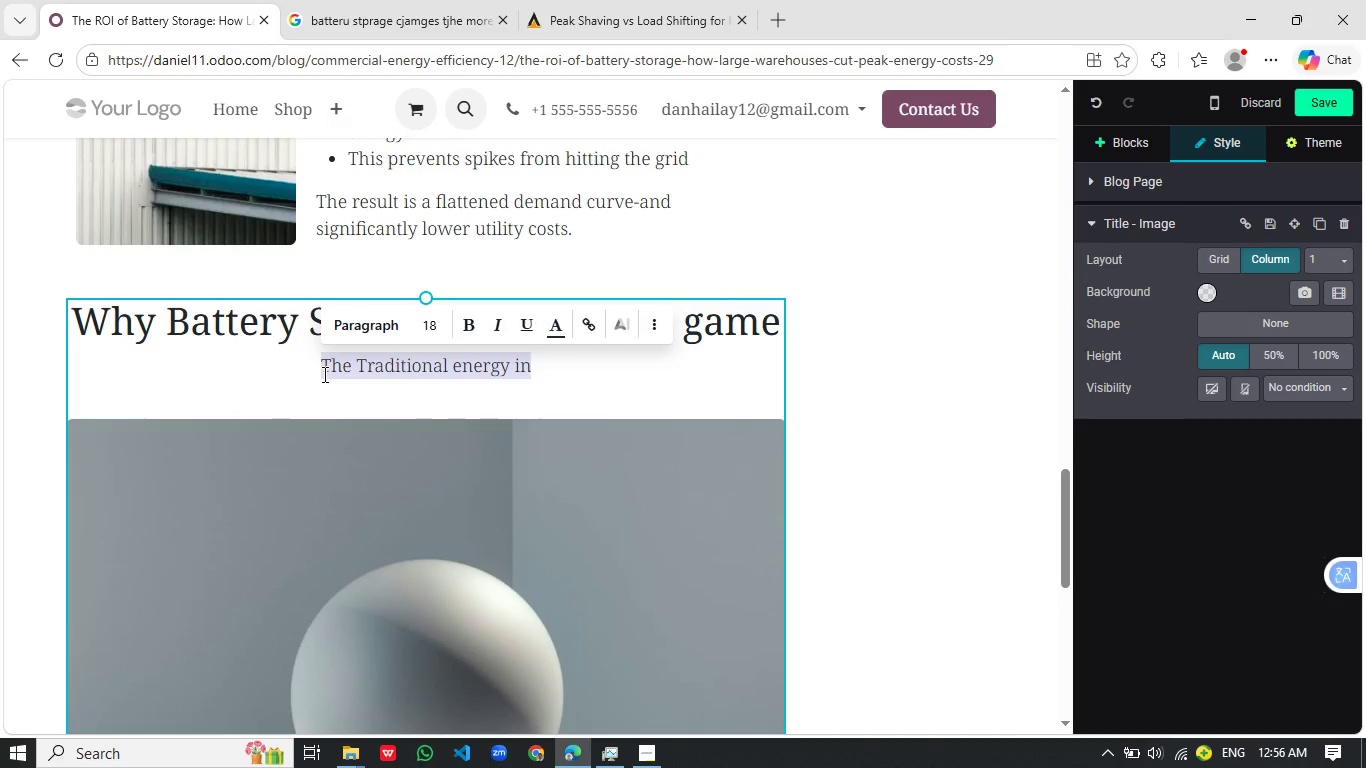 
left_click([323, 374])
 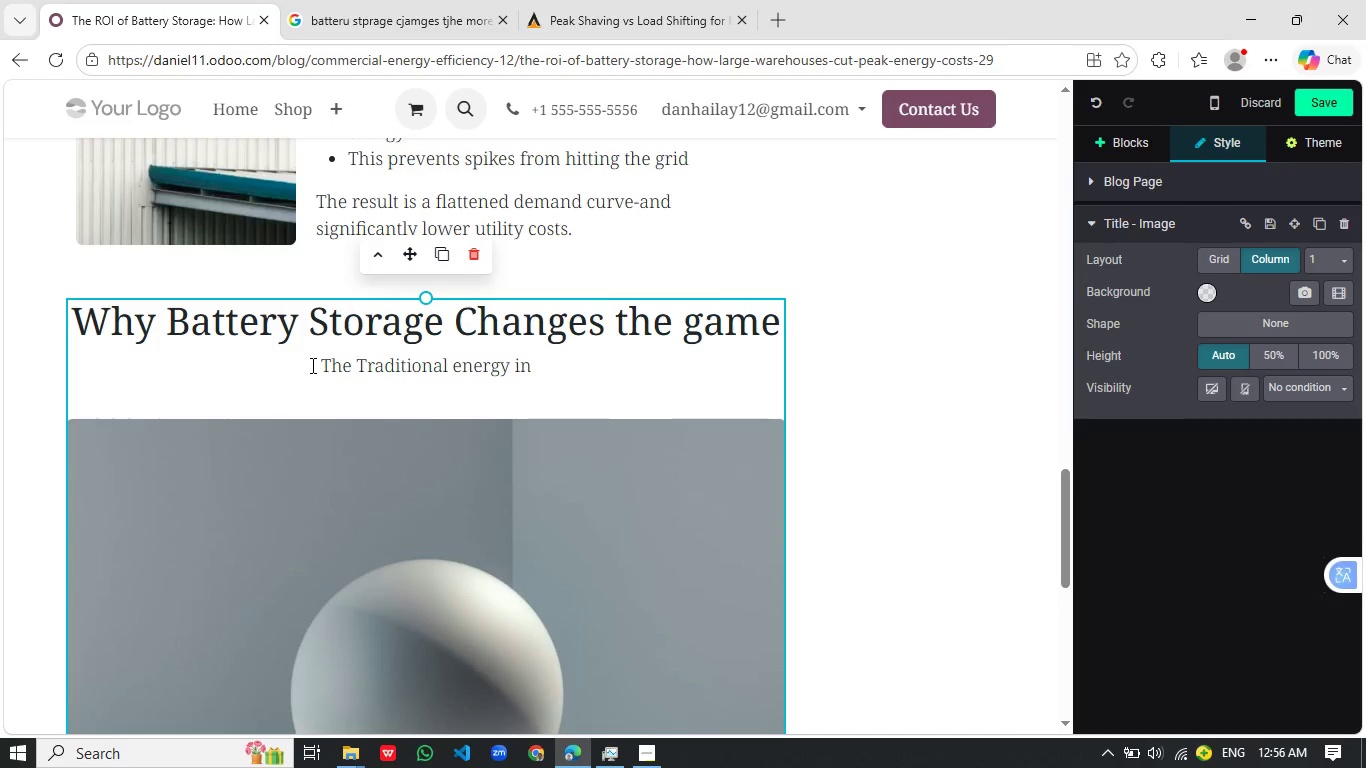 
left_click_drag(start_coordinate=[310, 365], to_coordinate=[232, 360])
 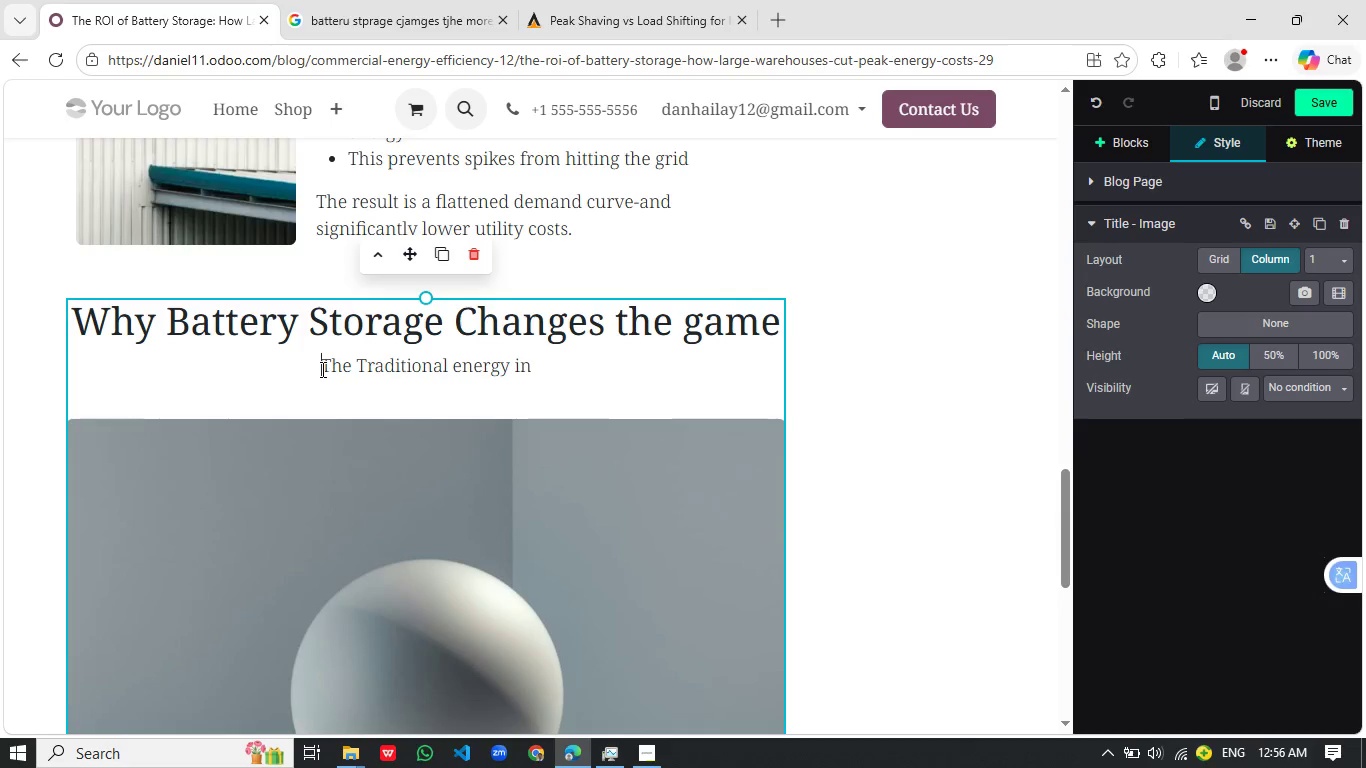 
left_click([320, 366])
 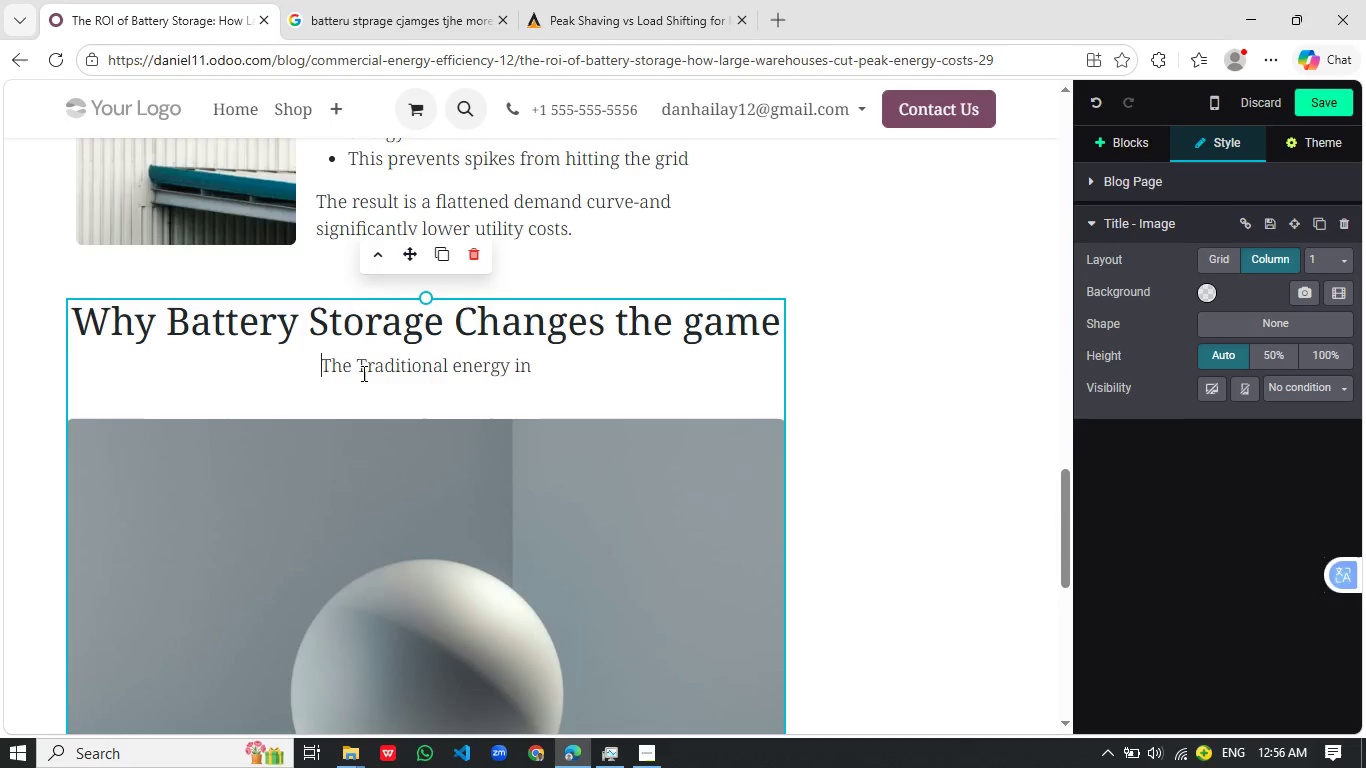 
left_click_drag(start_coordinate=[321, 367], to_coordinate=[554, 384])
 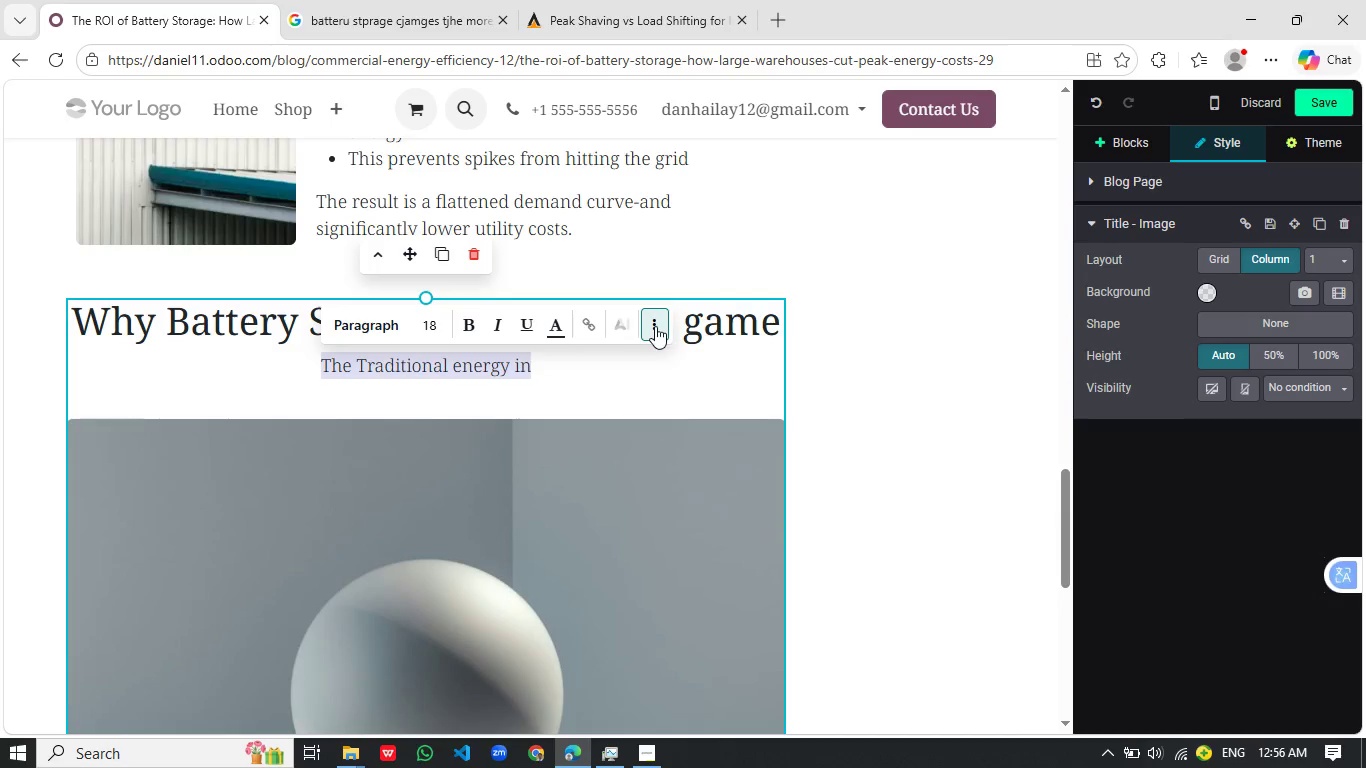 
left_click([655, 326])
 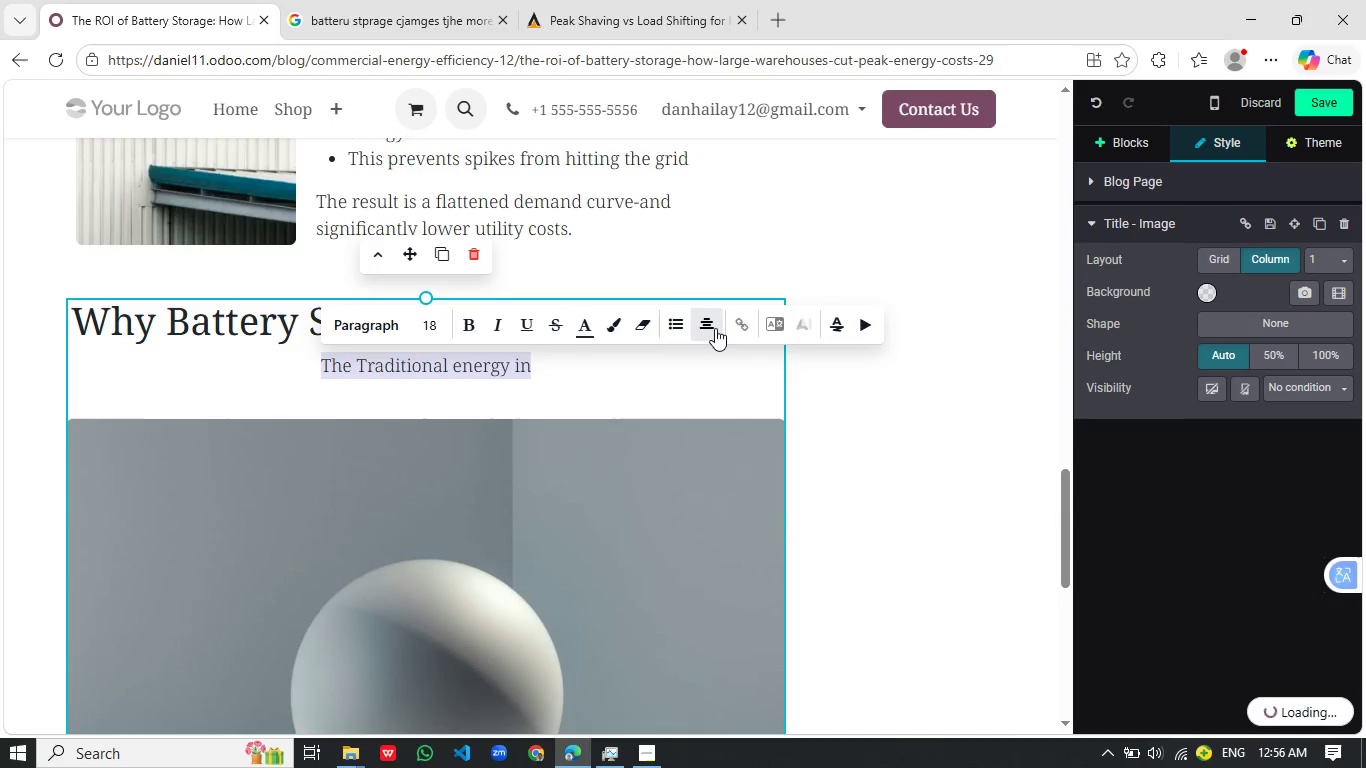 
left_click([715, 328])
 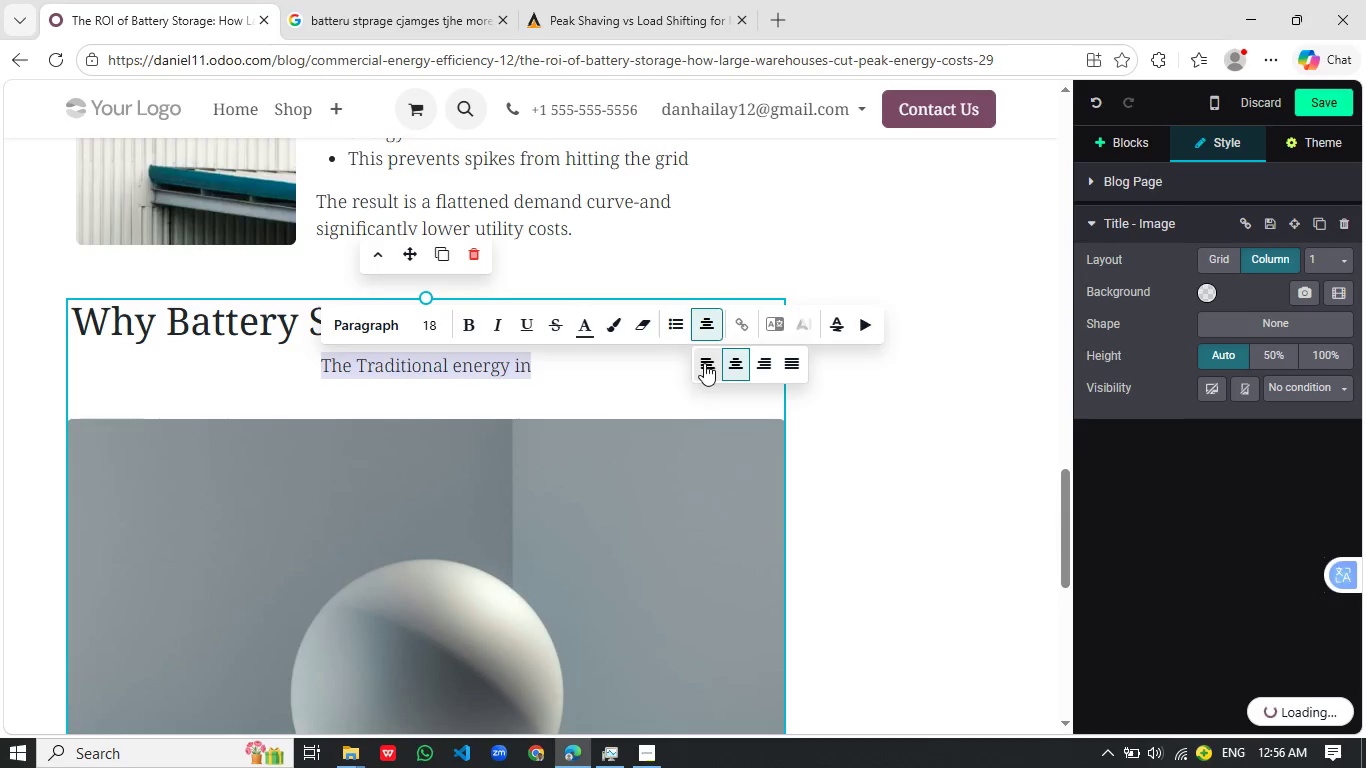 
left_click([704, 363])
 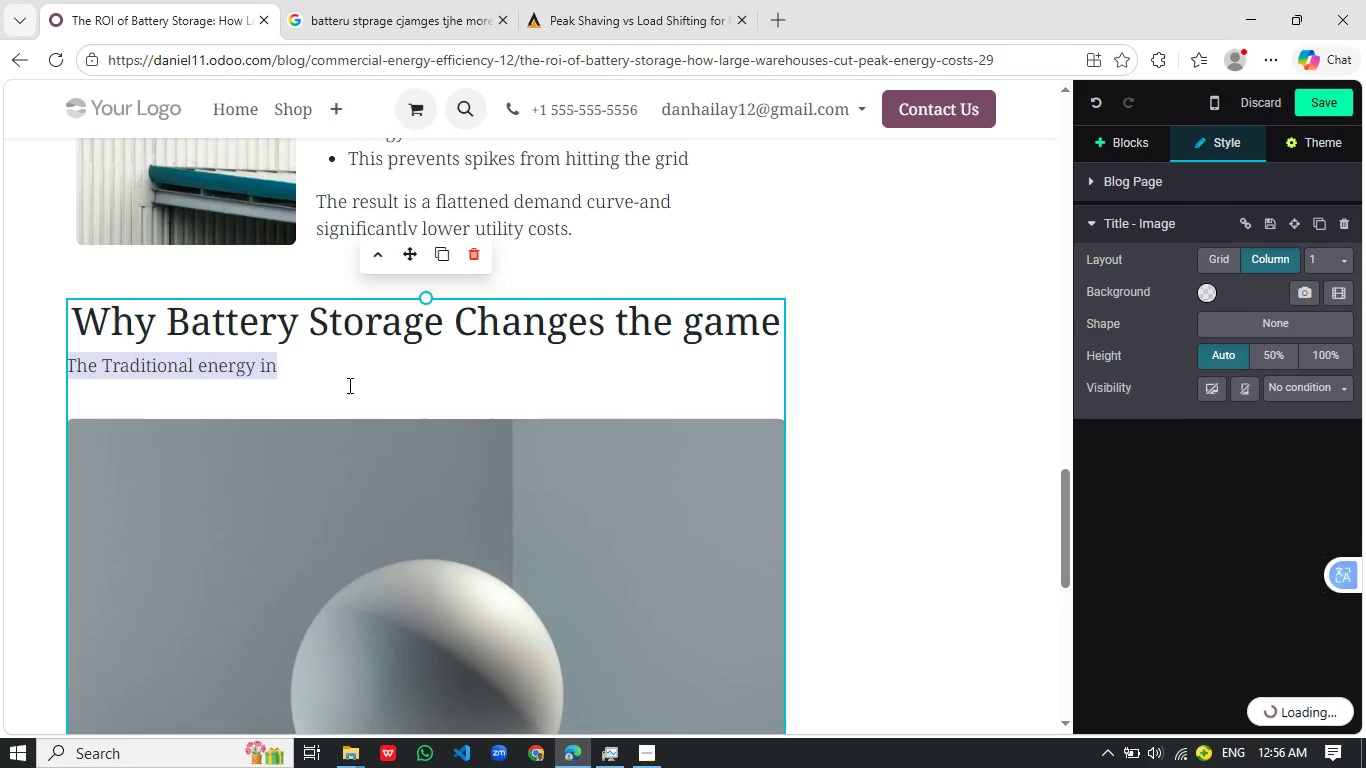 
left_click([348, 385])
 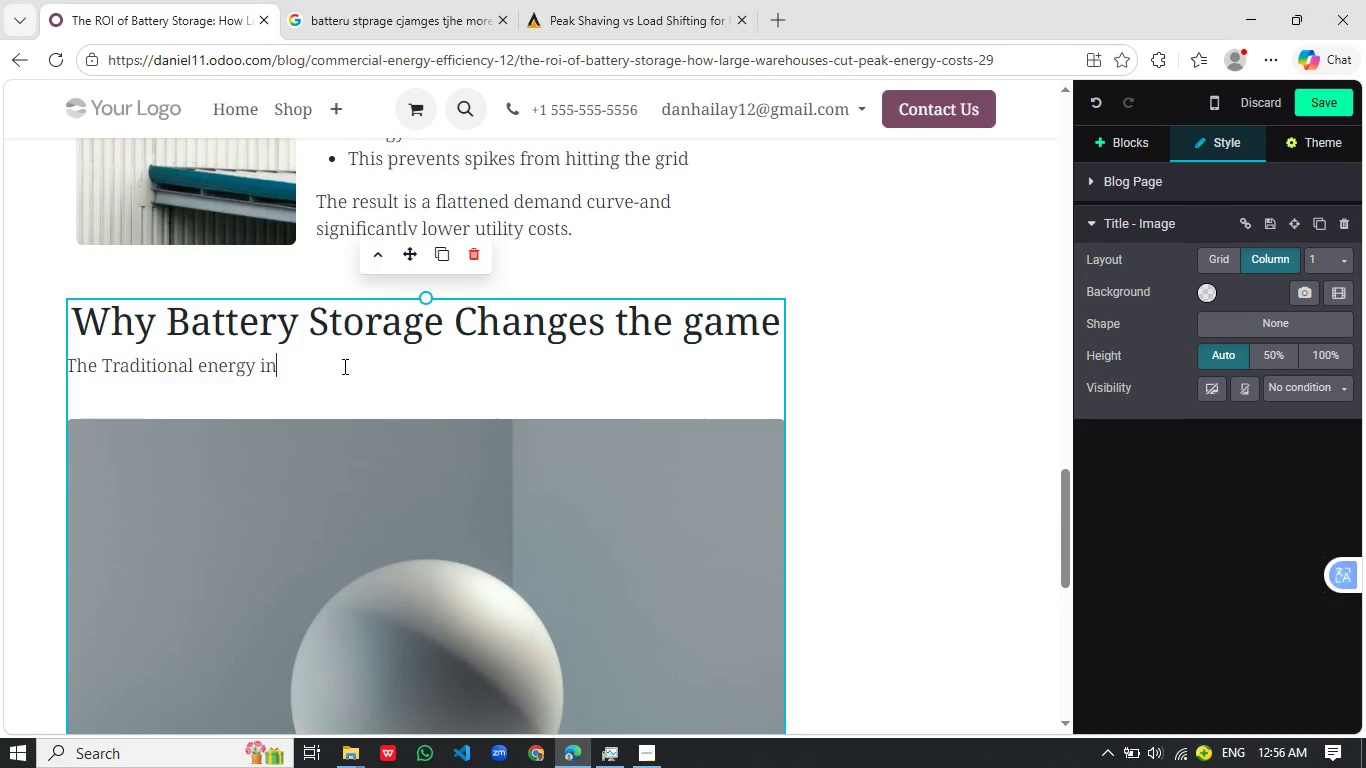 
key(Space)
 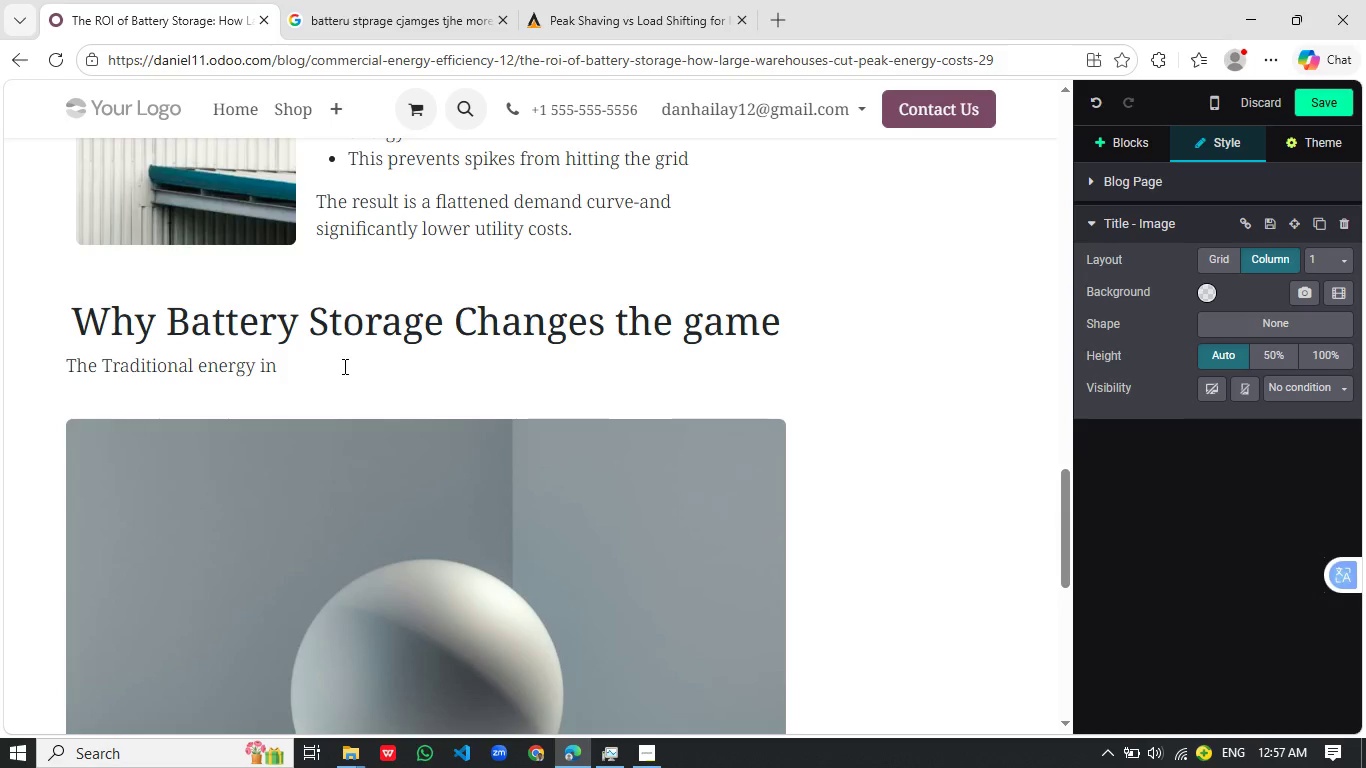 
wait(29.92)
 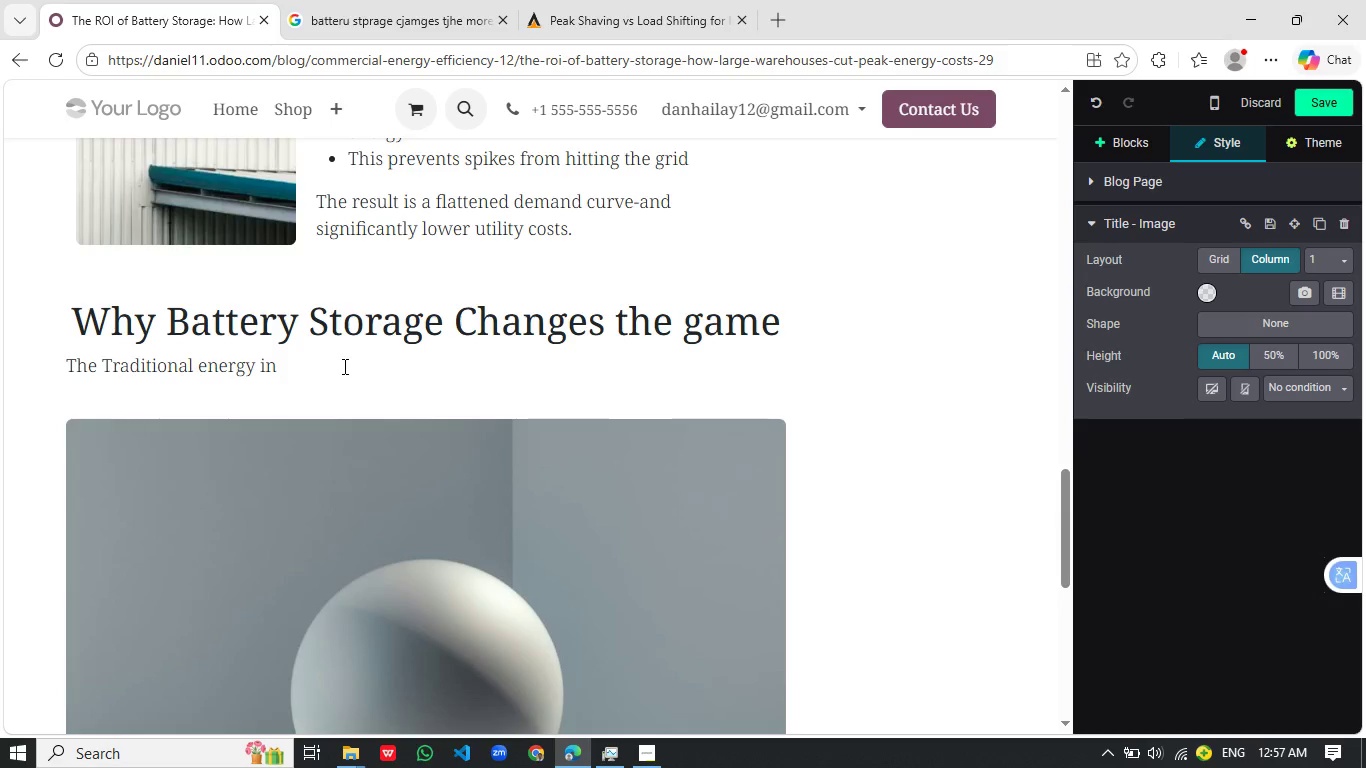 
key(Backspace)
key(Backspace)
key(Backspace)
type(saving methods focus on reucing usage. b)
 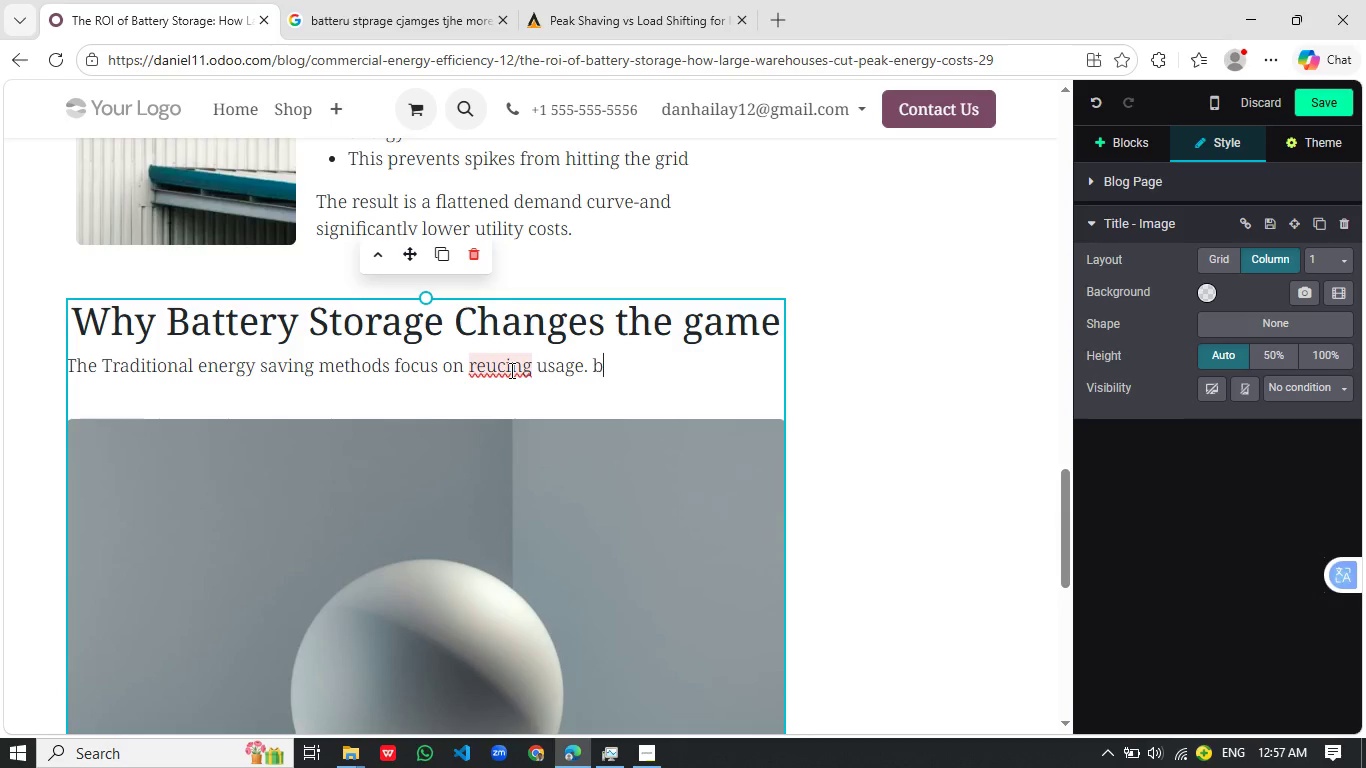 
left_click([510, 370])
 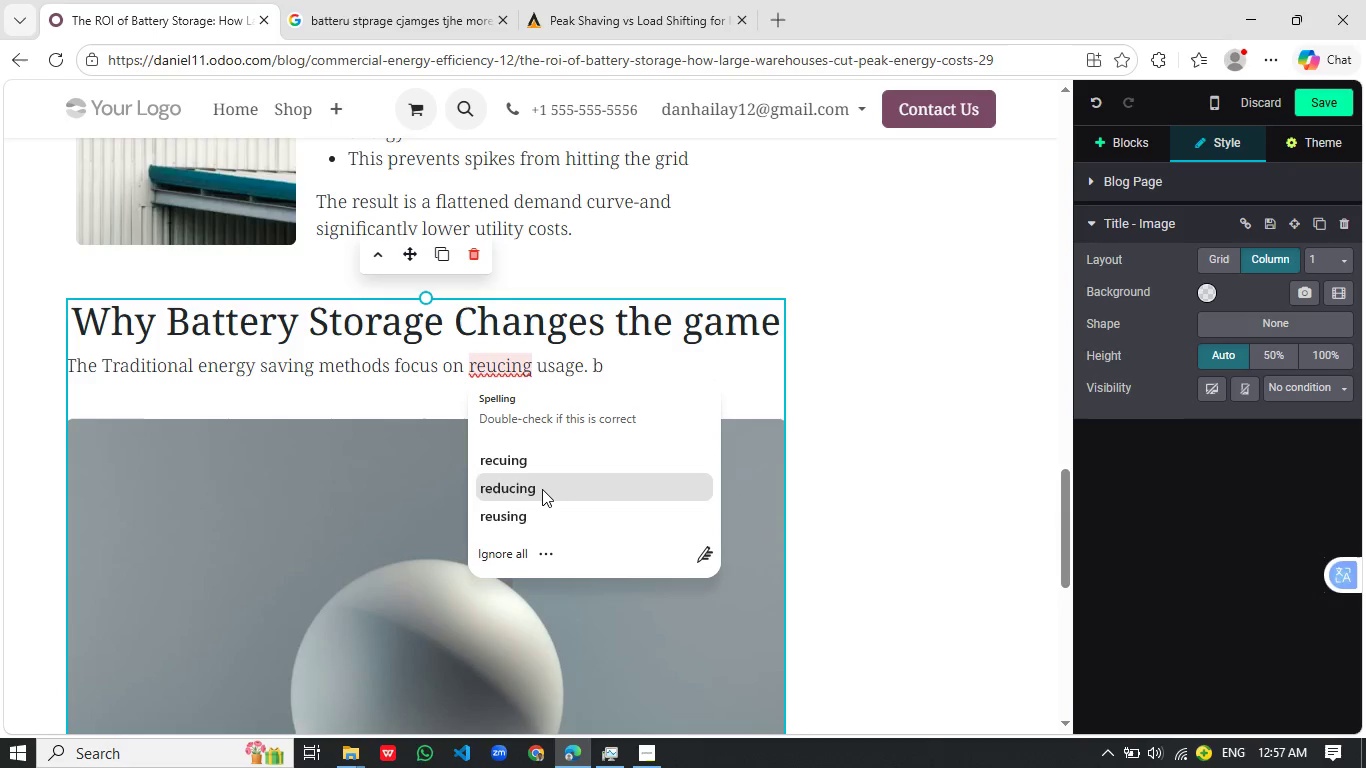 
left_click([542, 489])
 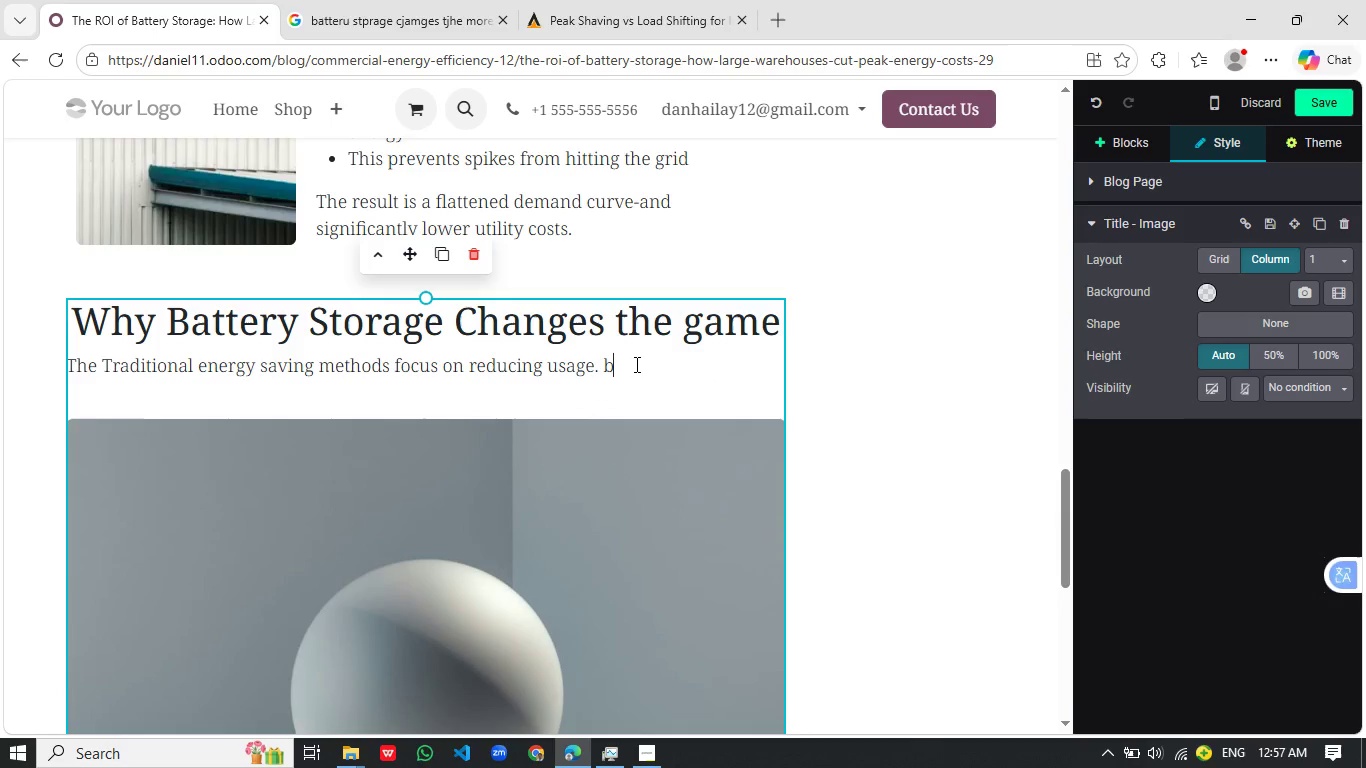 
left_click([635, 364])
 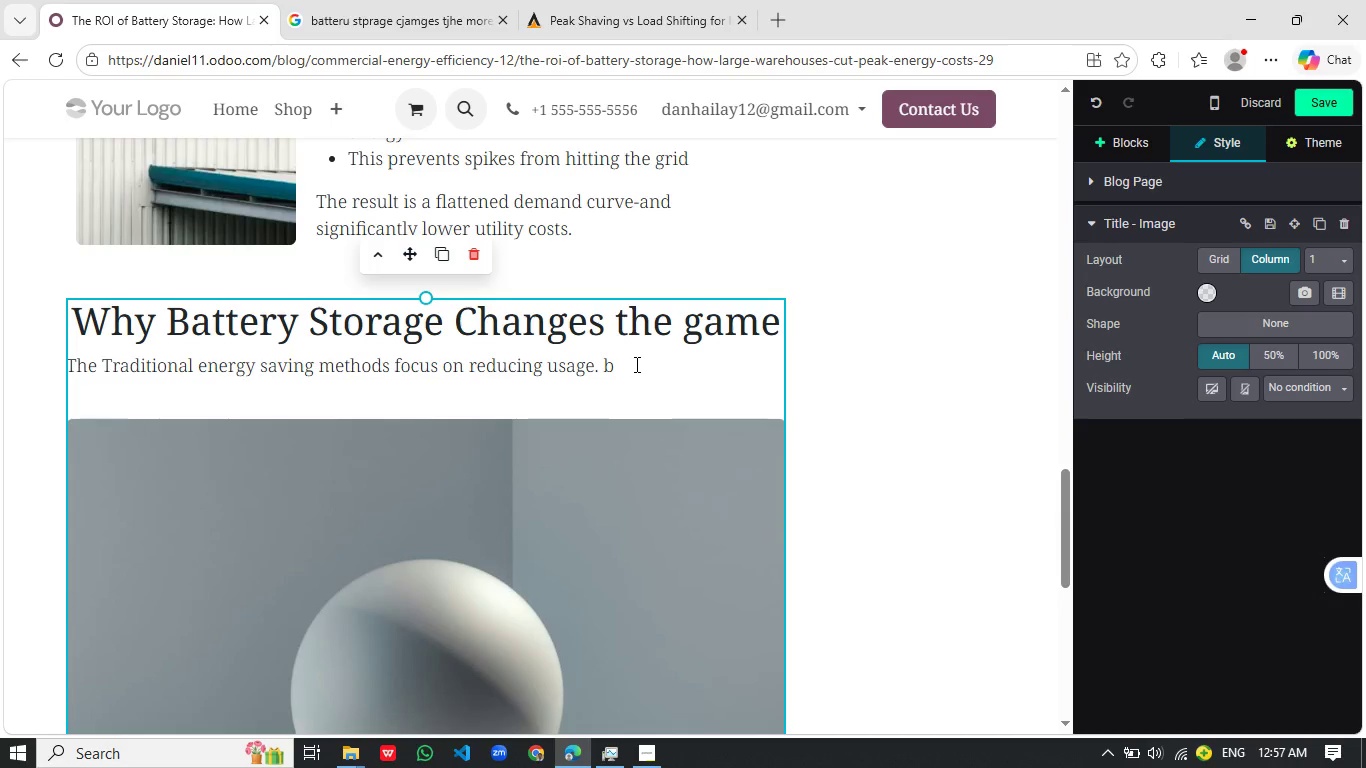 
type(attery storage, however )
key(Backspace)
type(, focuses)
 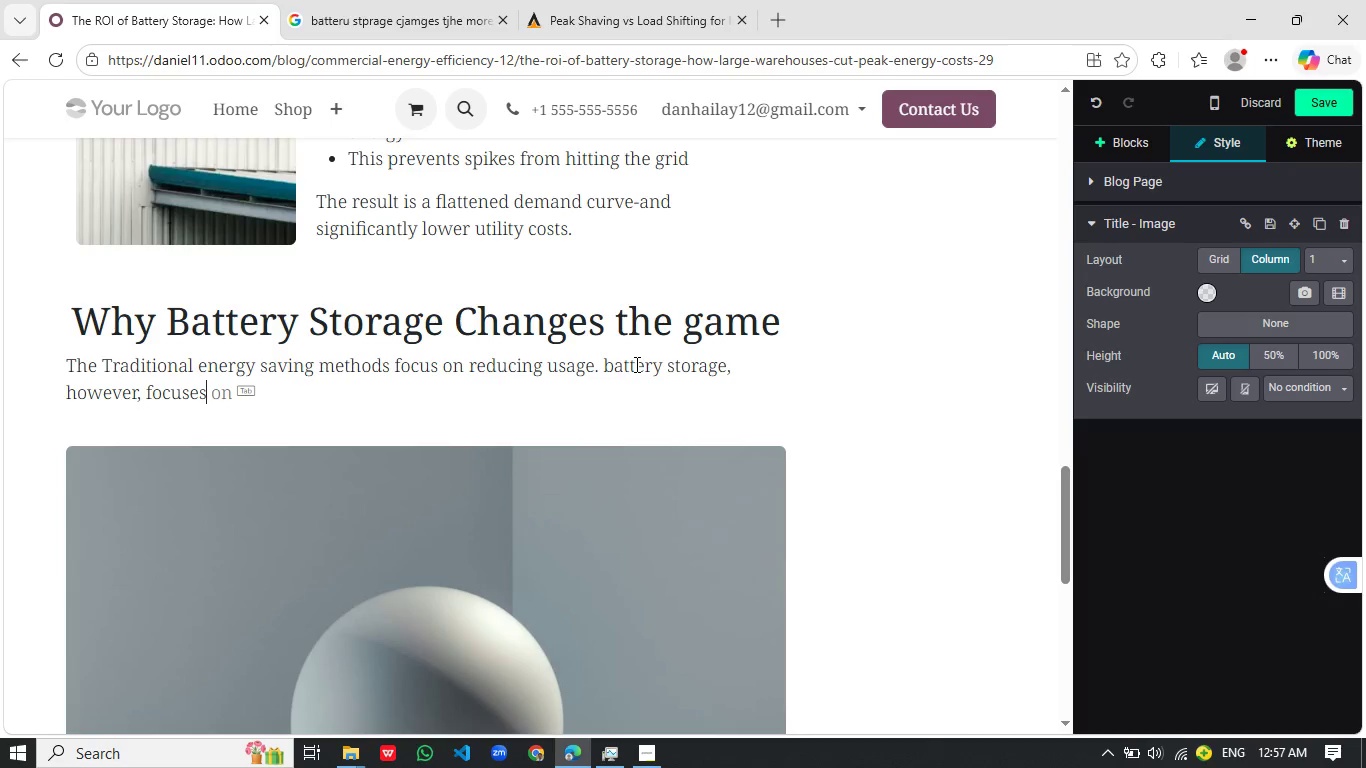 
key(Tab)
type( controlling timing, which is far more impactiful for large)
 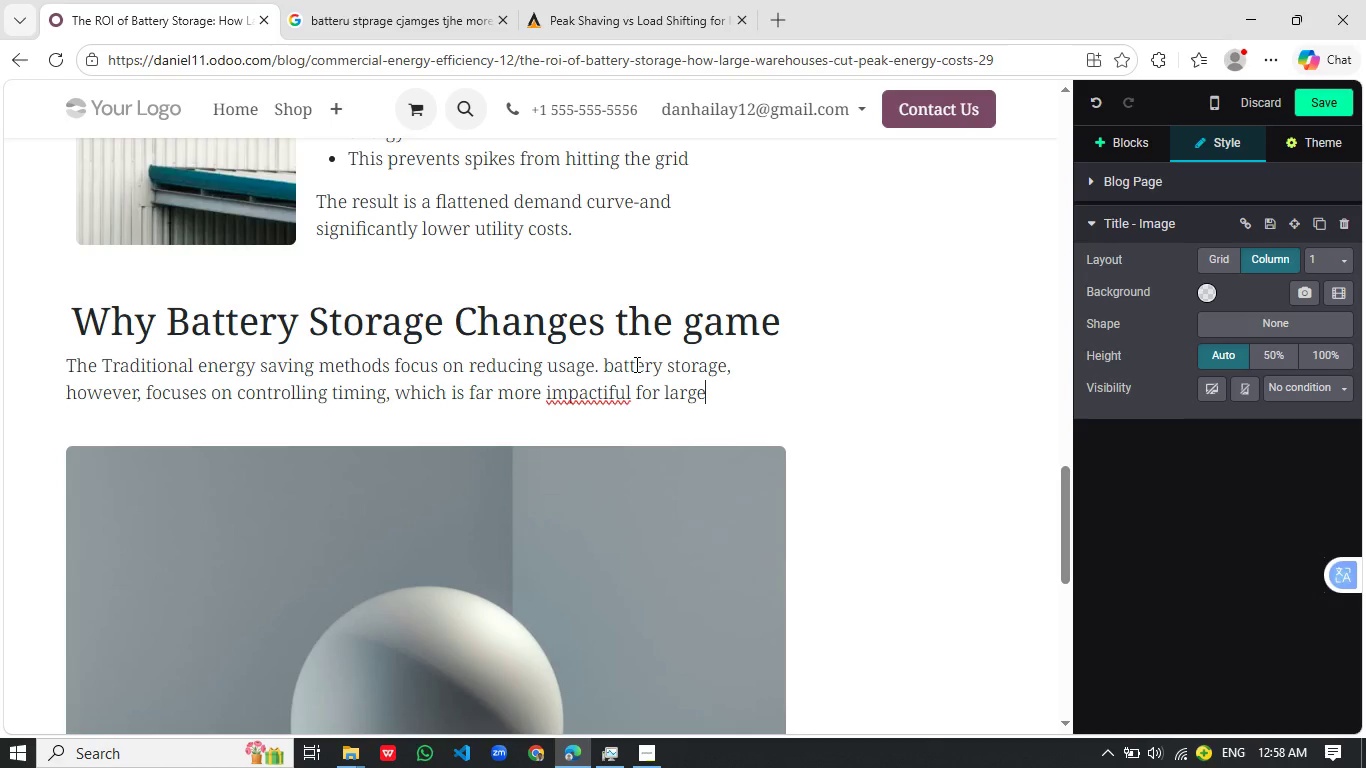 
type( facilities)
 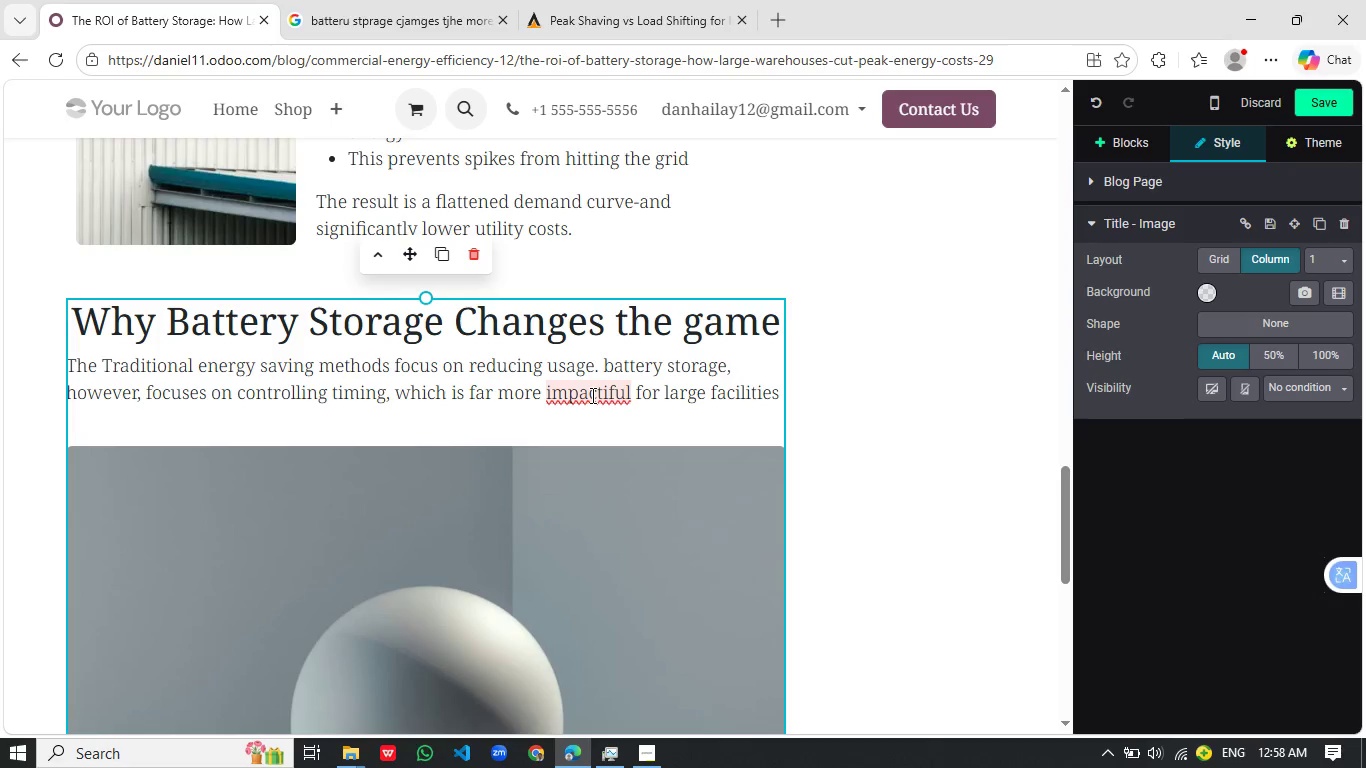 
wait(11.06)
 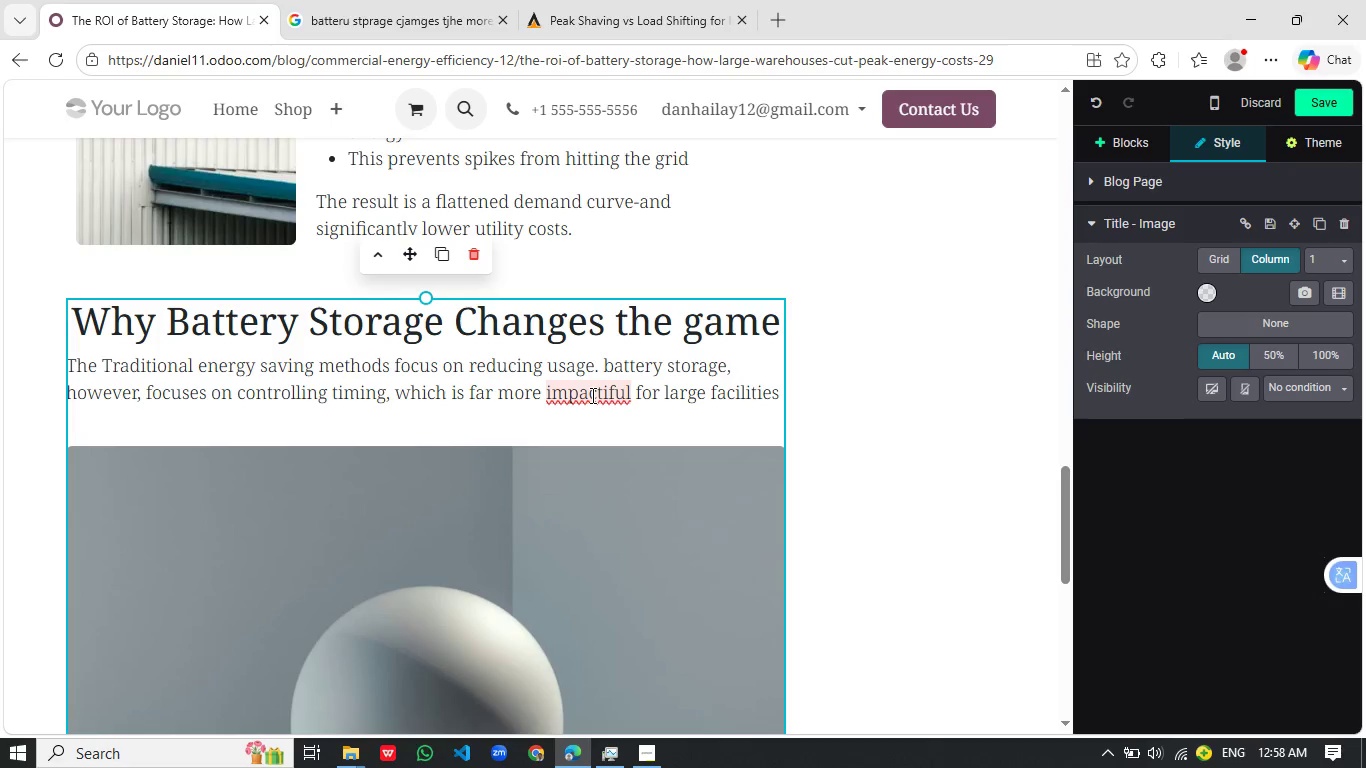 
left_click([611, 396])
 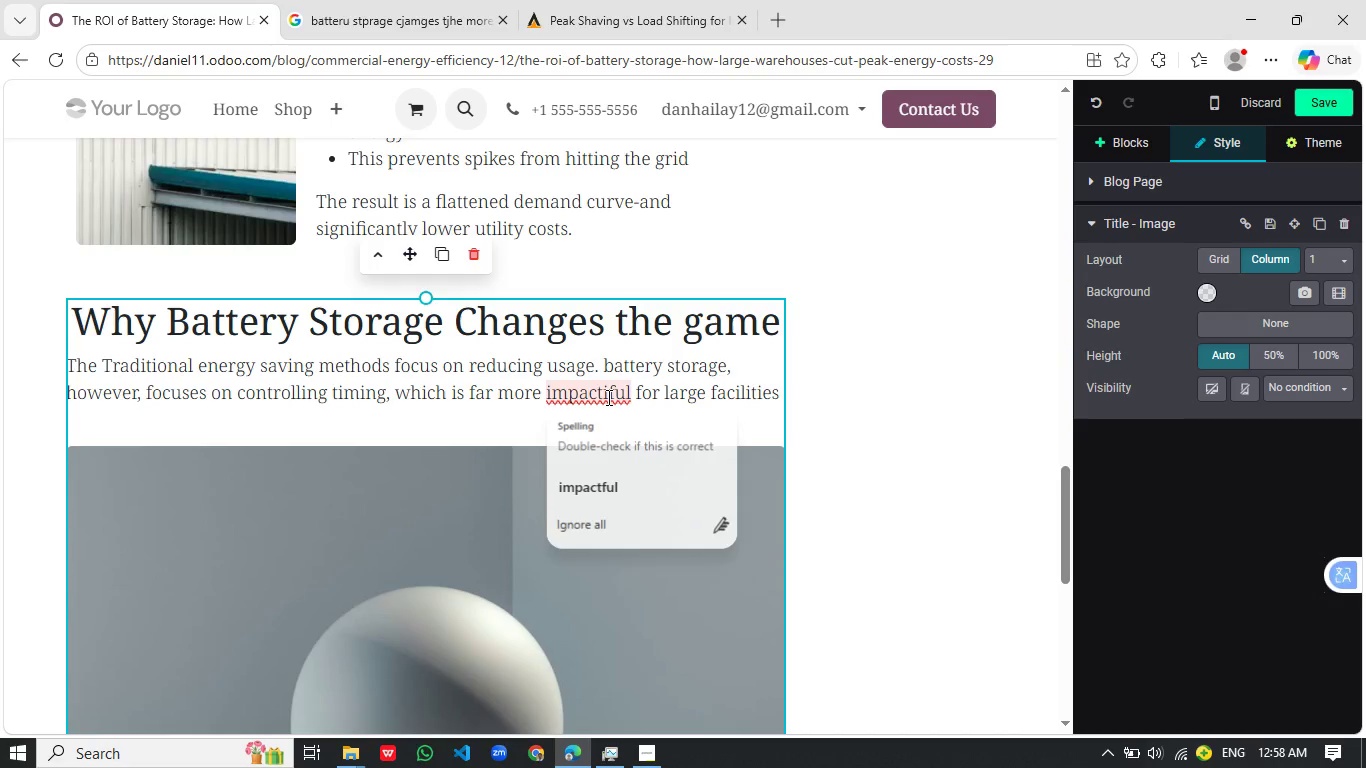 
key(Backspace)
 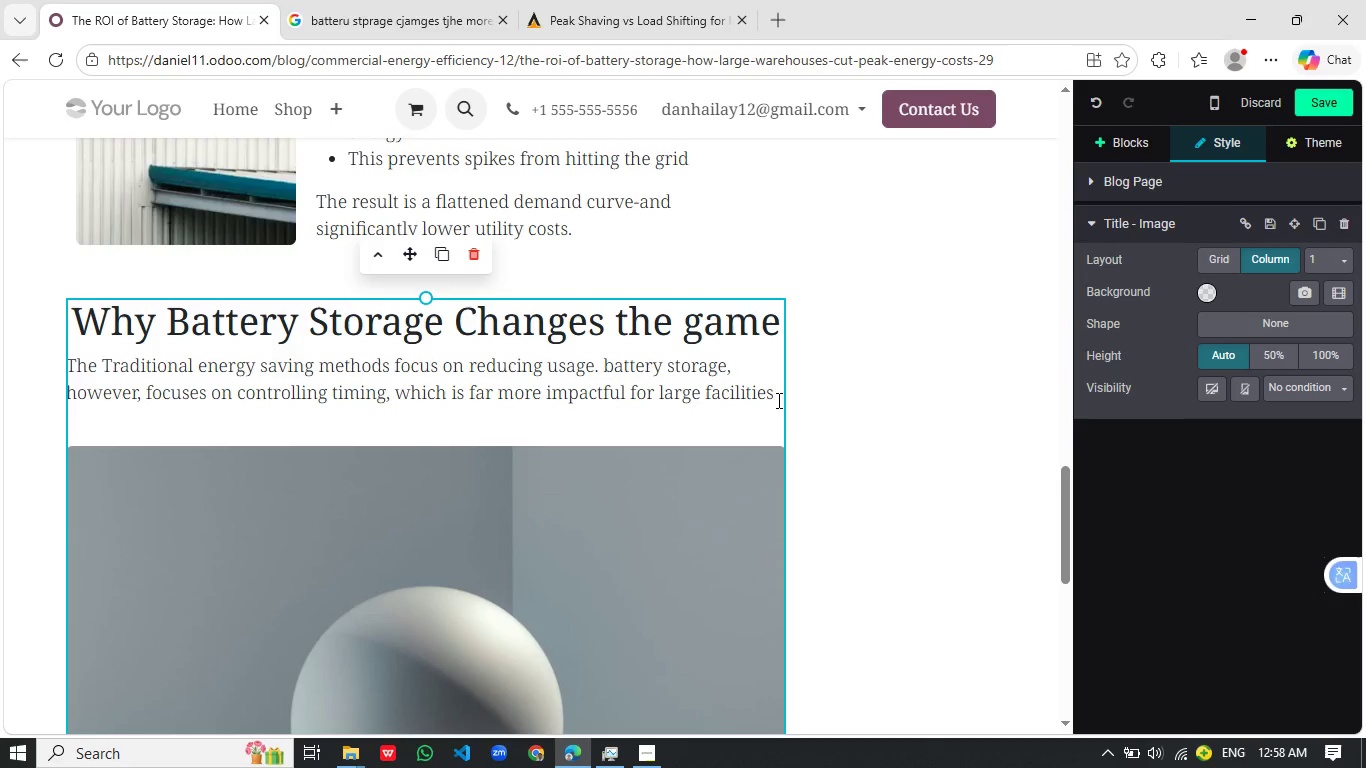 
left_click([774, 399])
 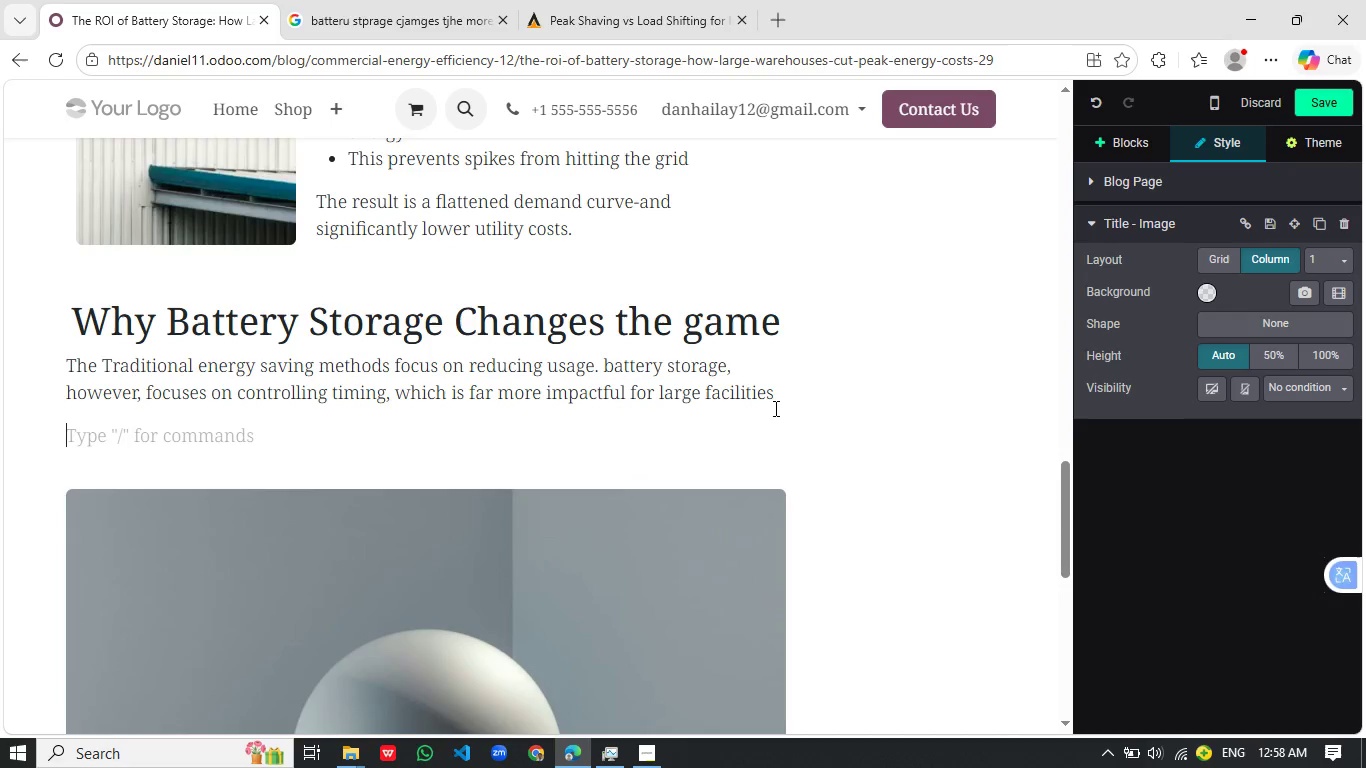 
key(Enter)
 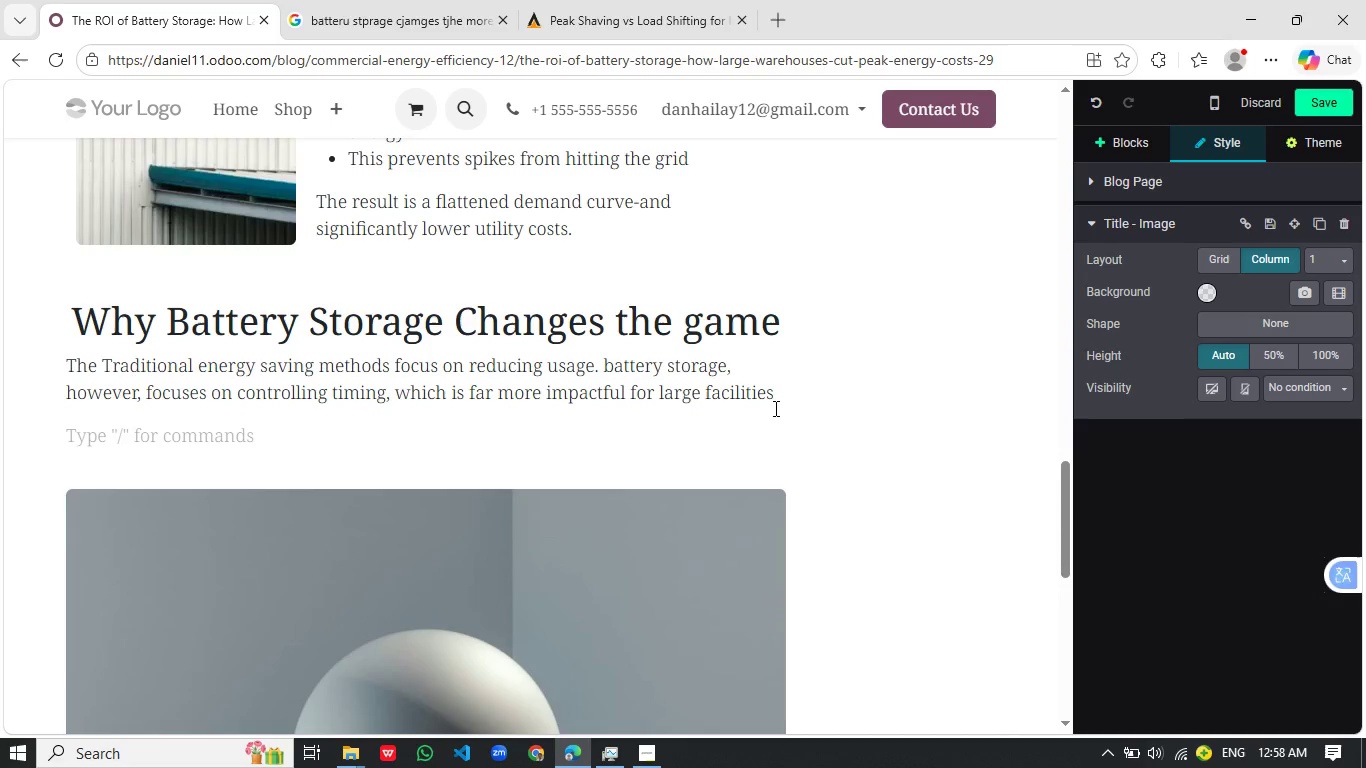 
type(With a properly configured system, warehouses can:)
 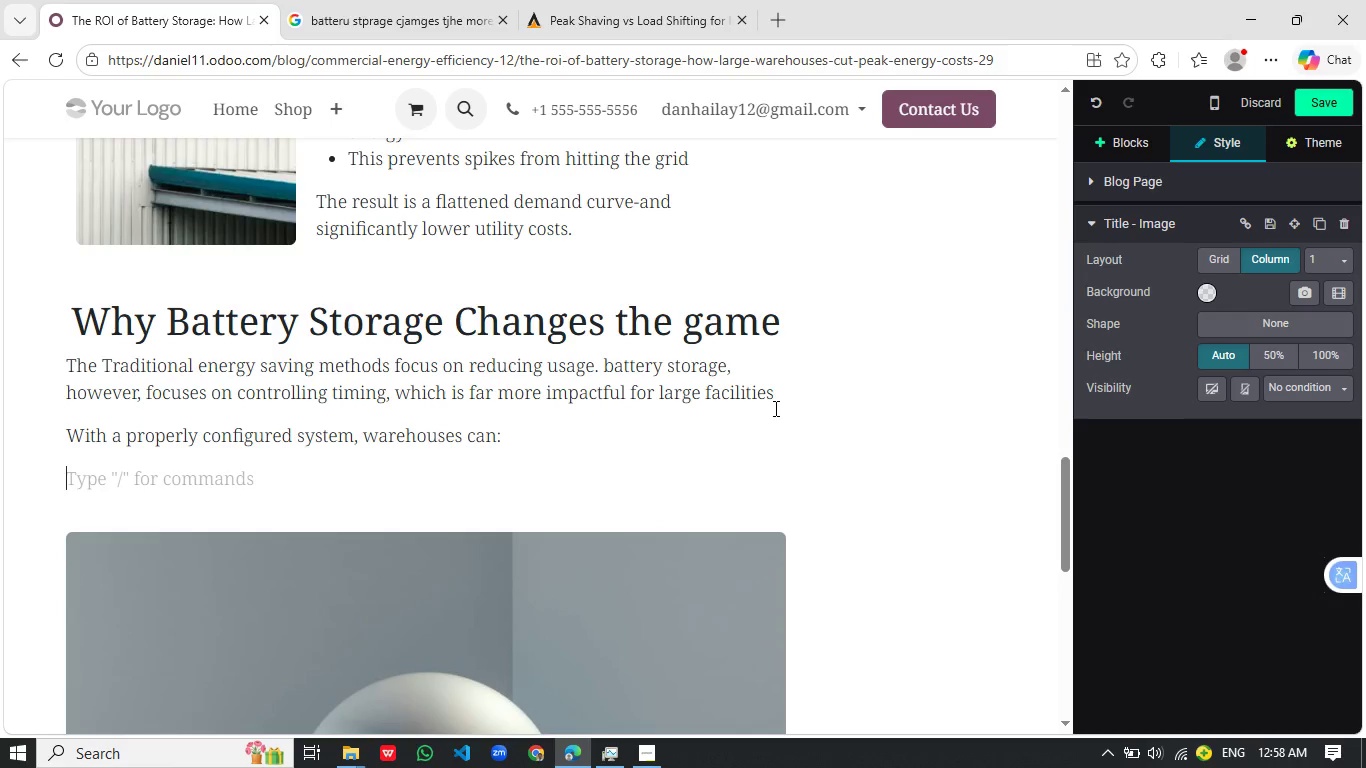 
key(Enter)
 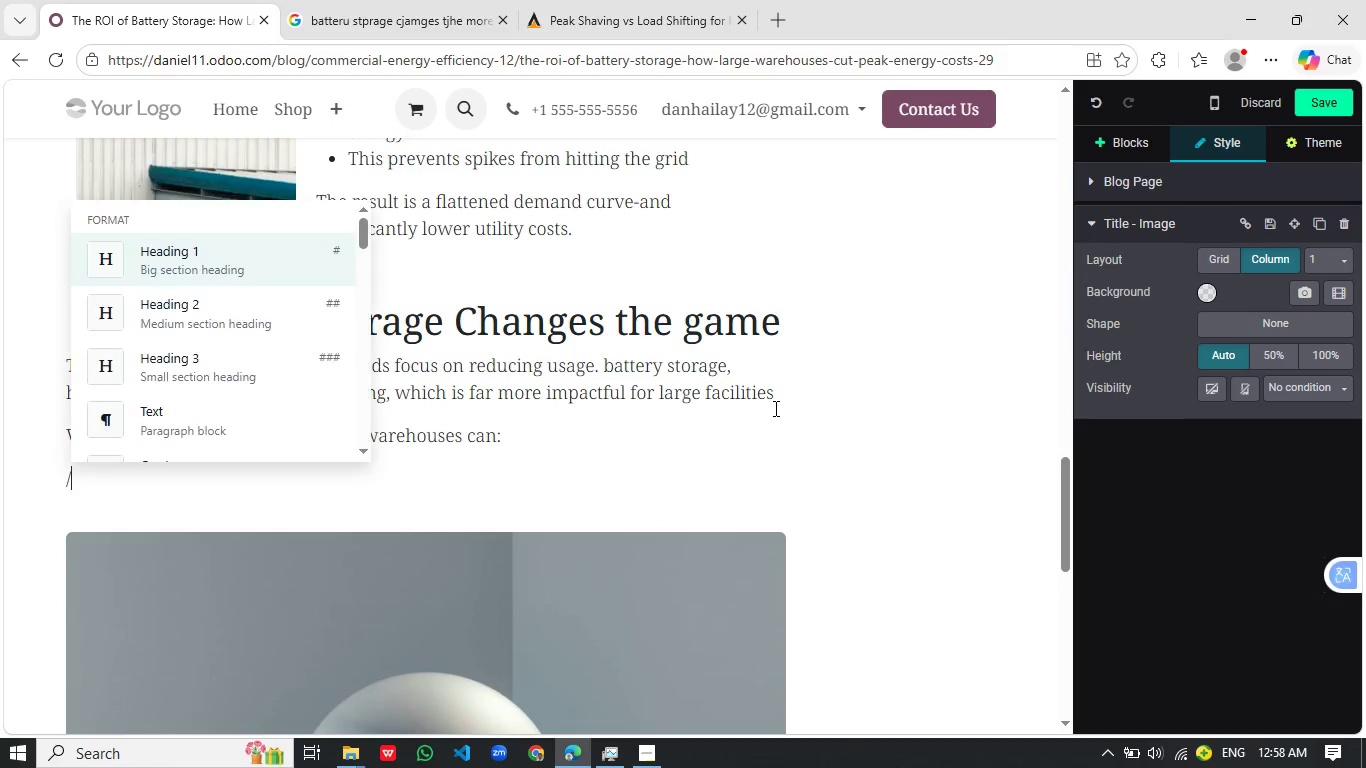 
key(Slash)
 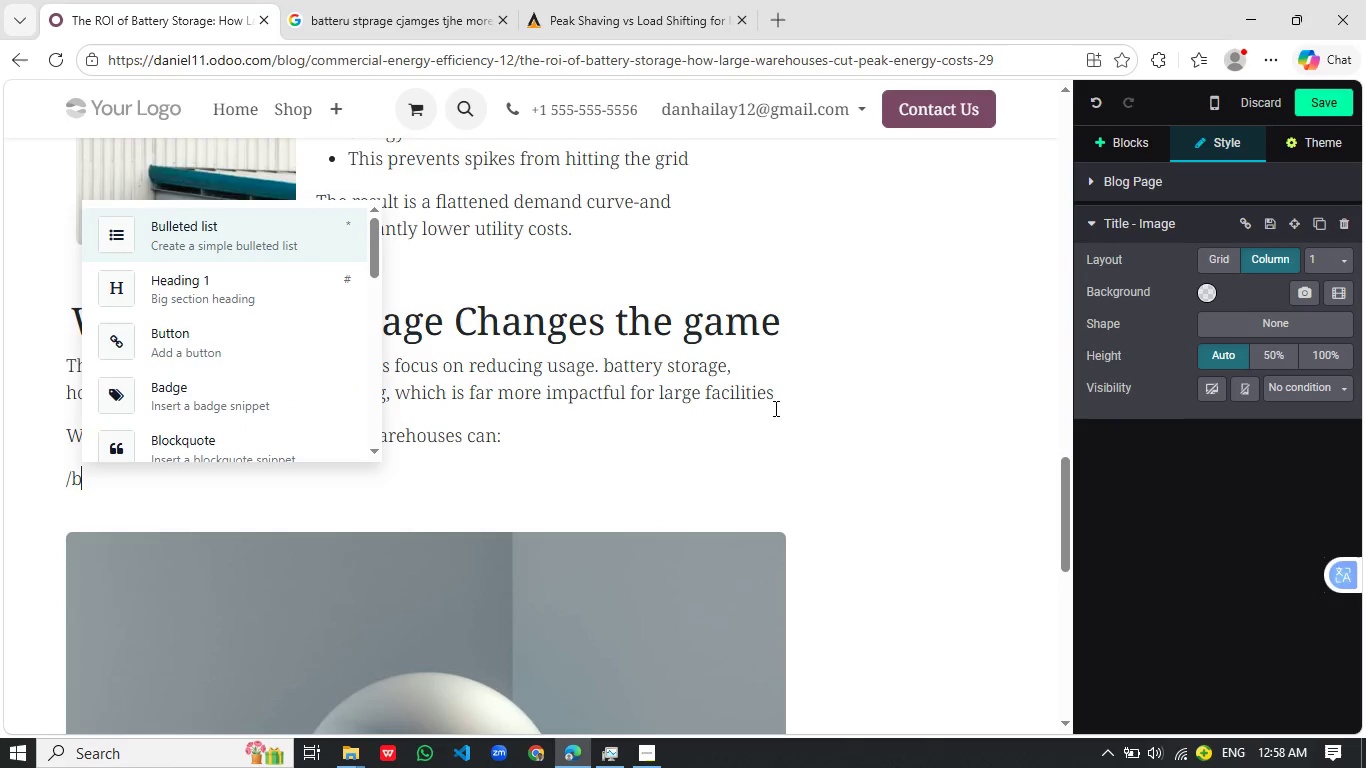 
key(B)
 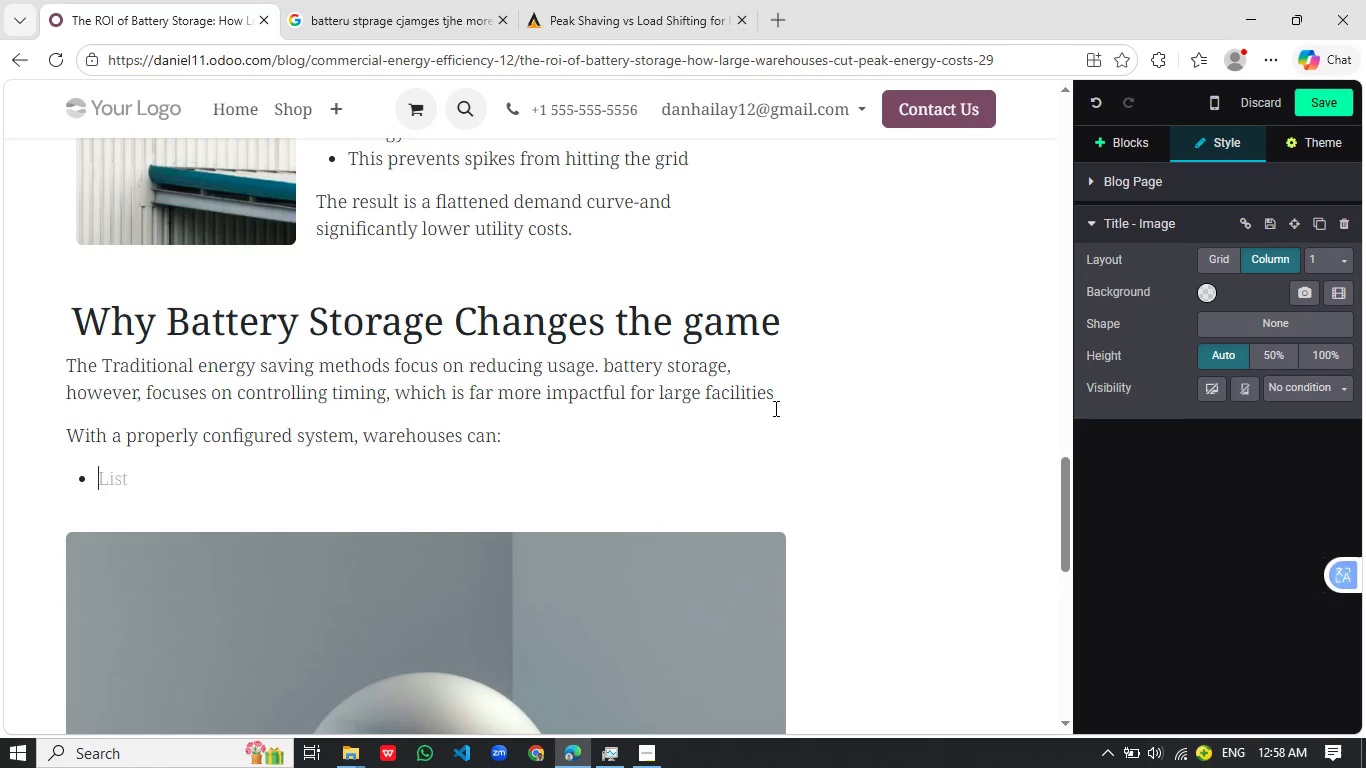 
key(Enter)
 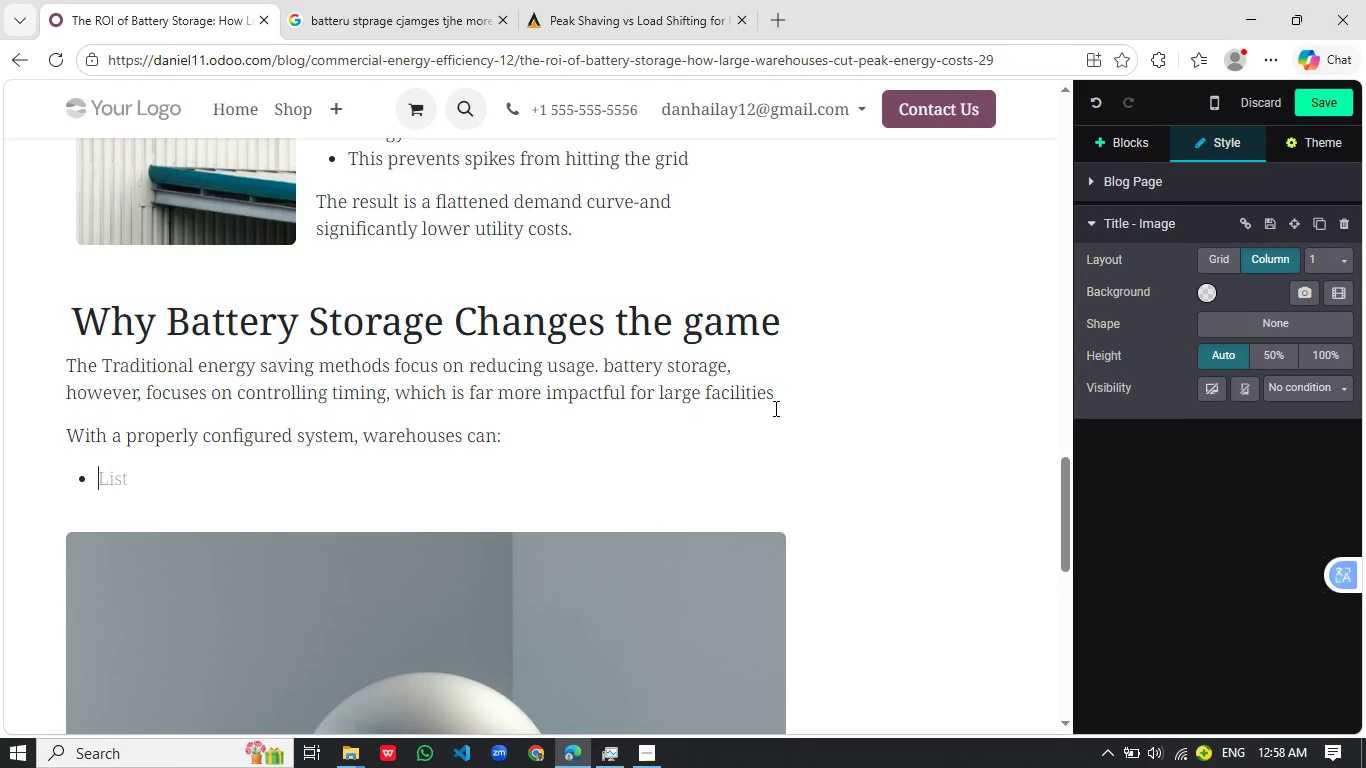 
type(Avoid peak demand penalties)
 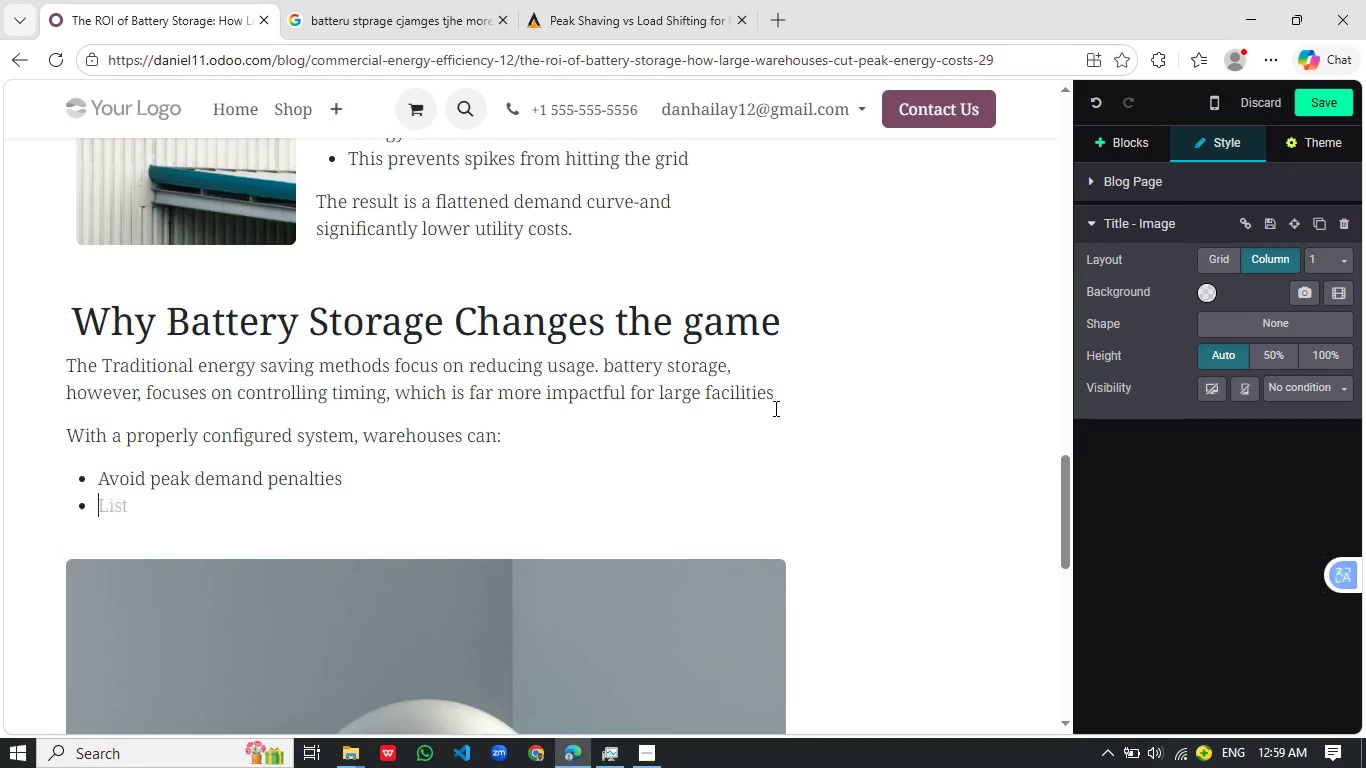 
key(Enter)
 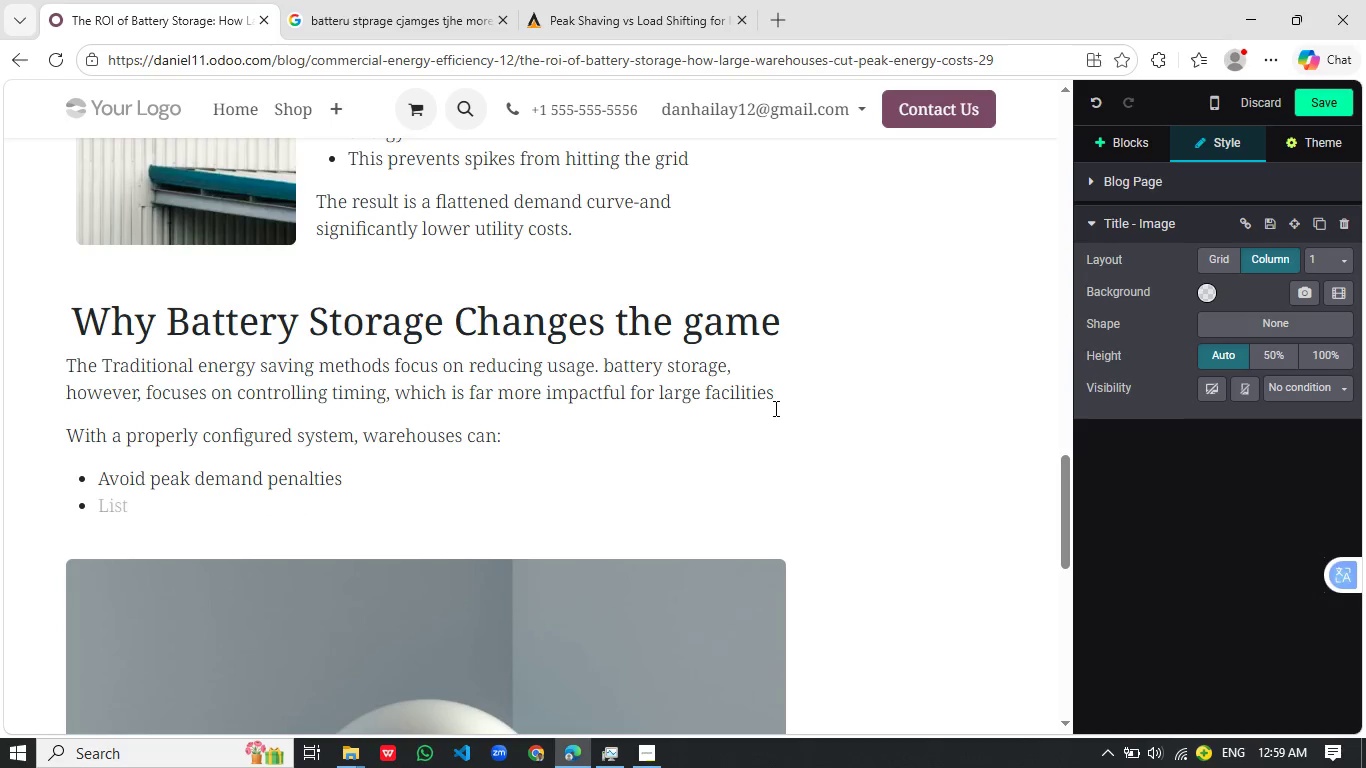 
type(Stabilize energy costs across s)
key(Backspace)
type(seasons)
 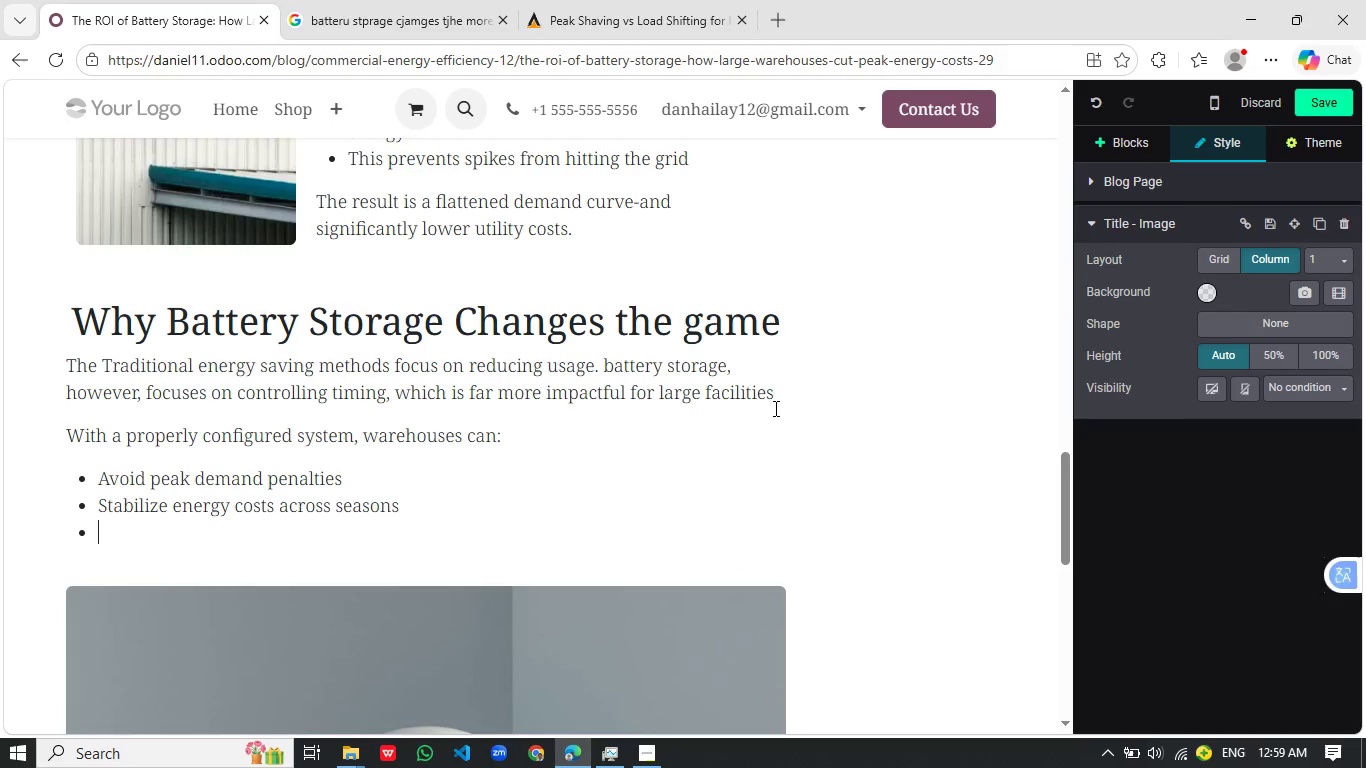 
key(Enter)
 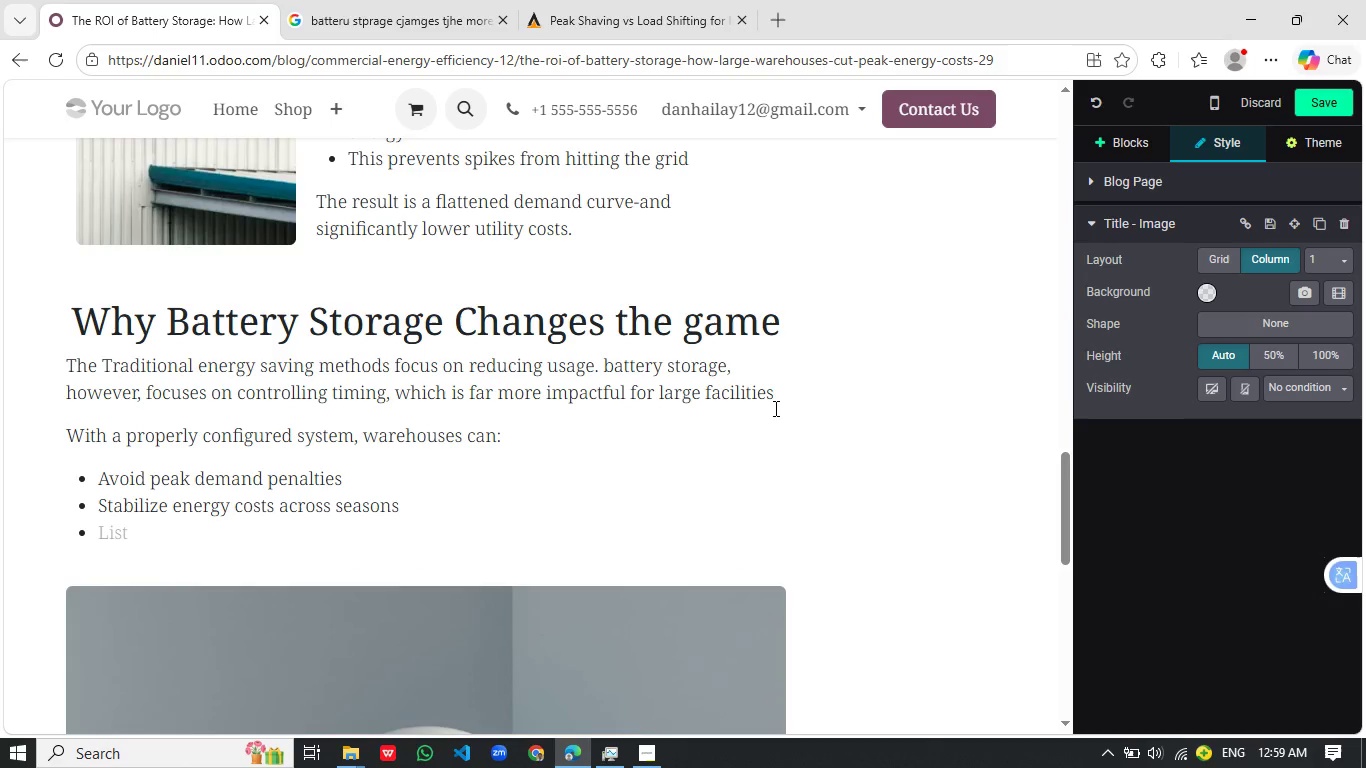 
type(Maintan)
key(Backspace)
type(int)
key(Backspace)
type( )
 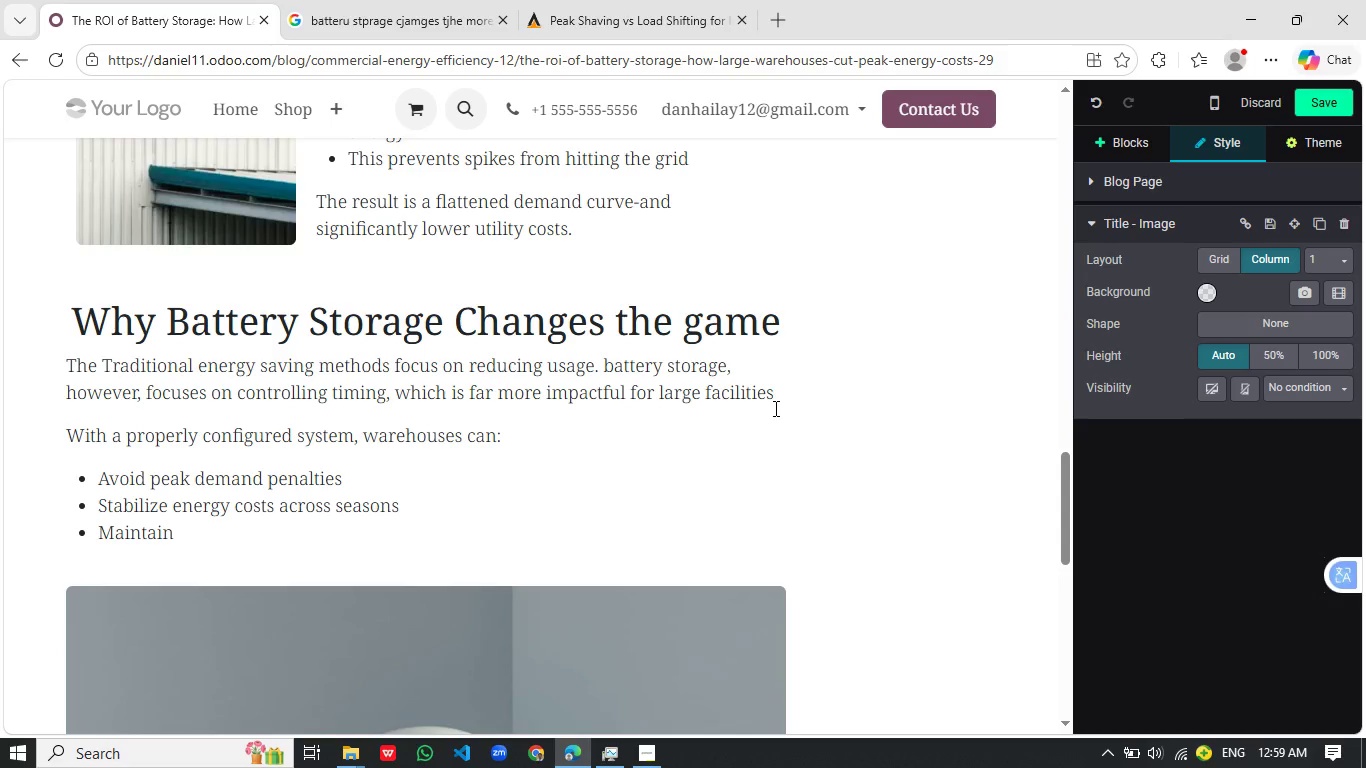 
type(operations uring outages)
 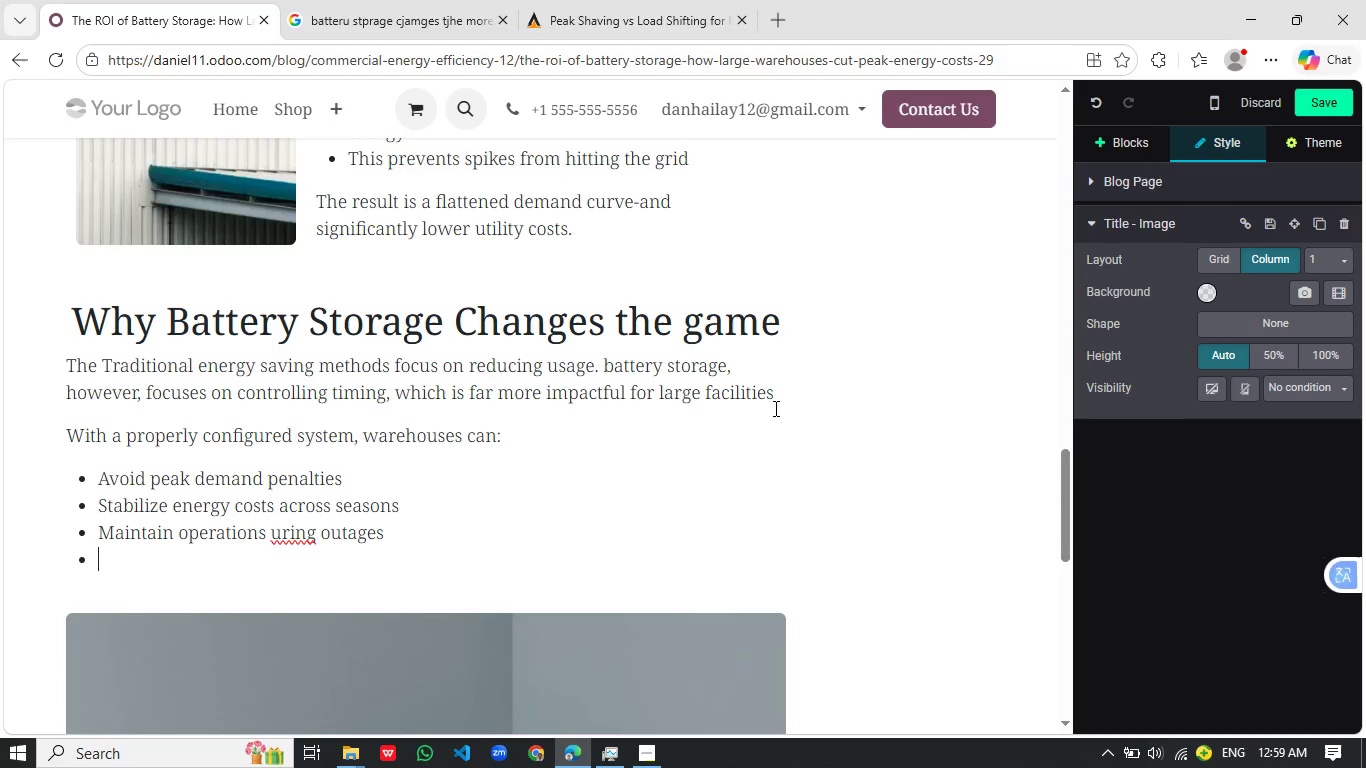 
key(Enter)
 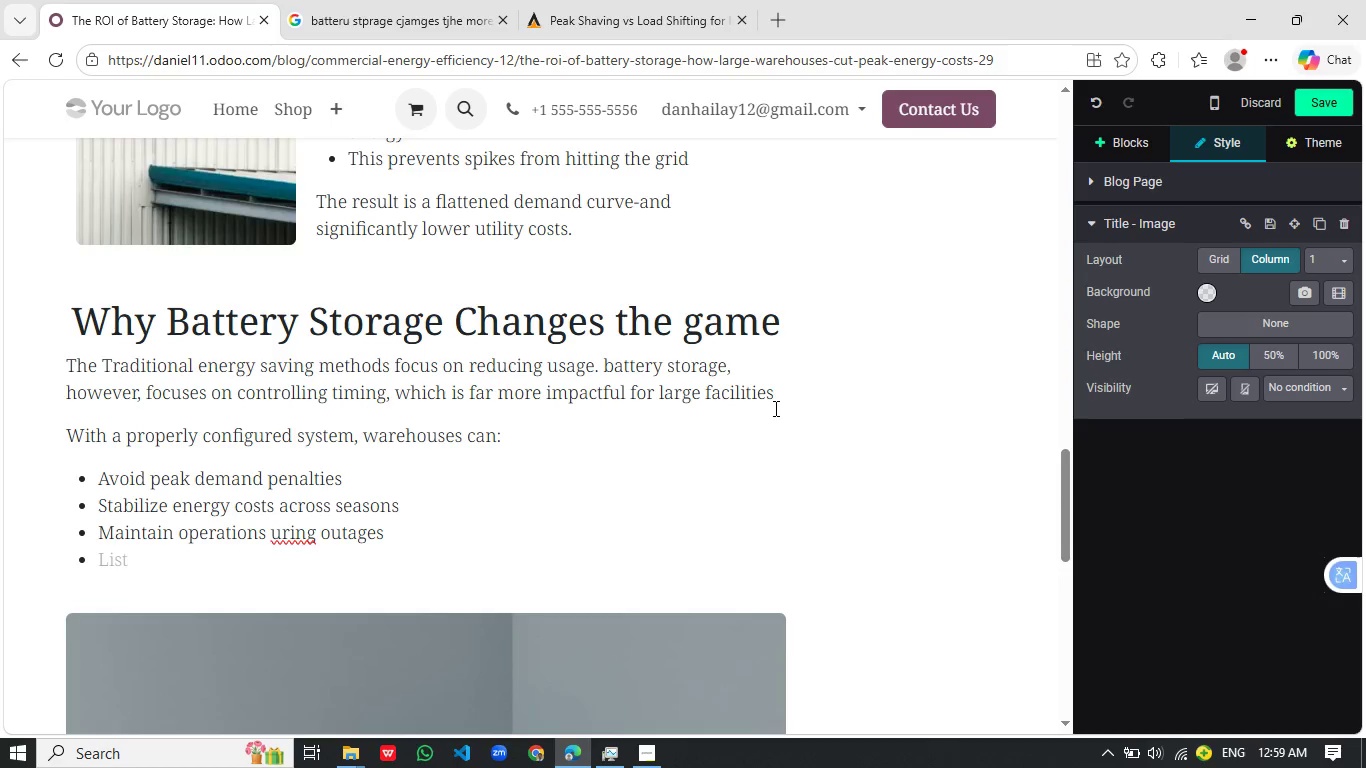 
type(Reduce reliane on volatile grid pricing)
 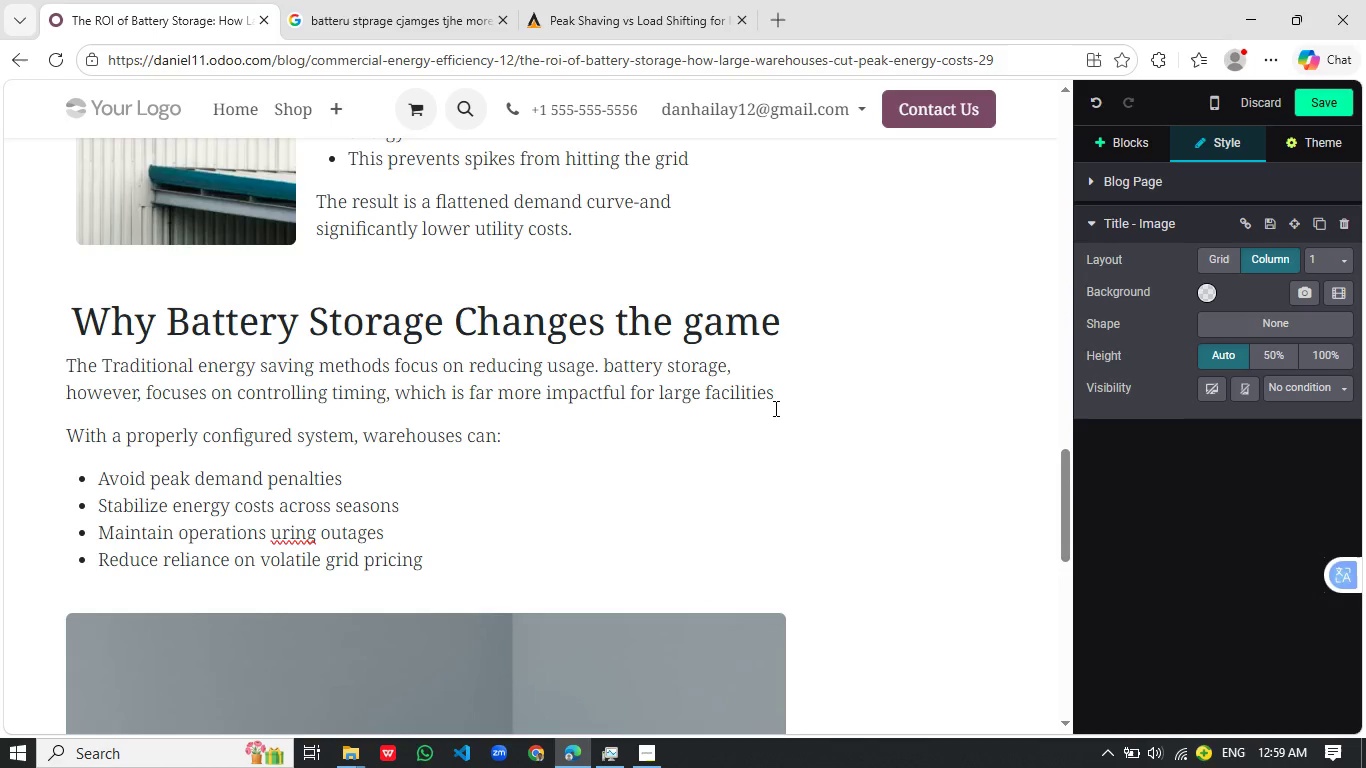 
wait(6.09)
 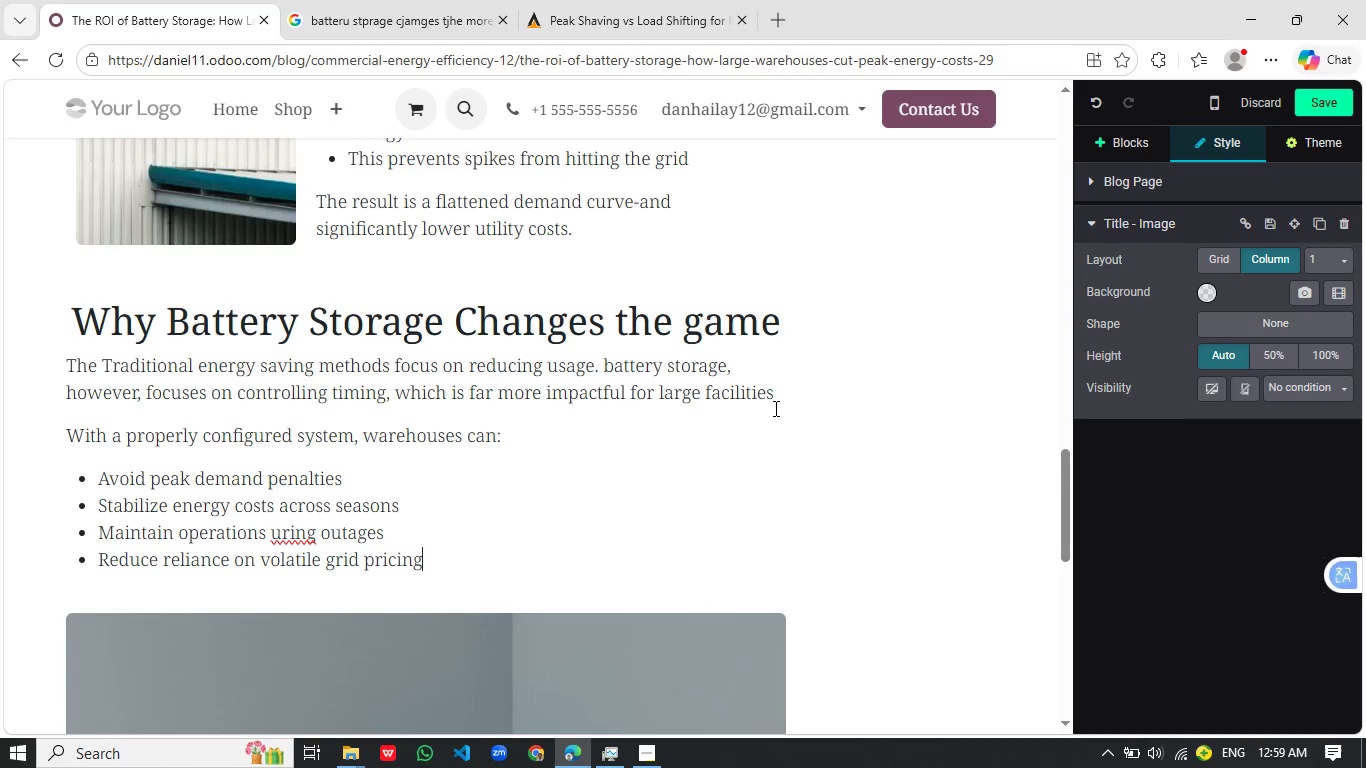 
left_click([271, 533])
 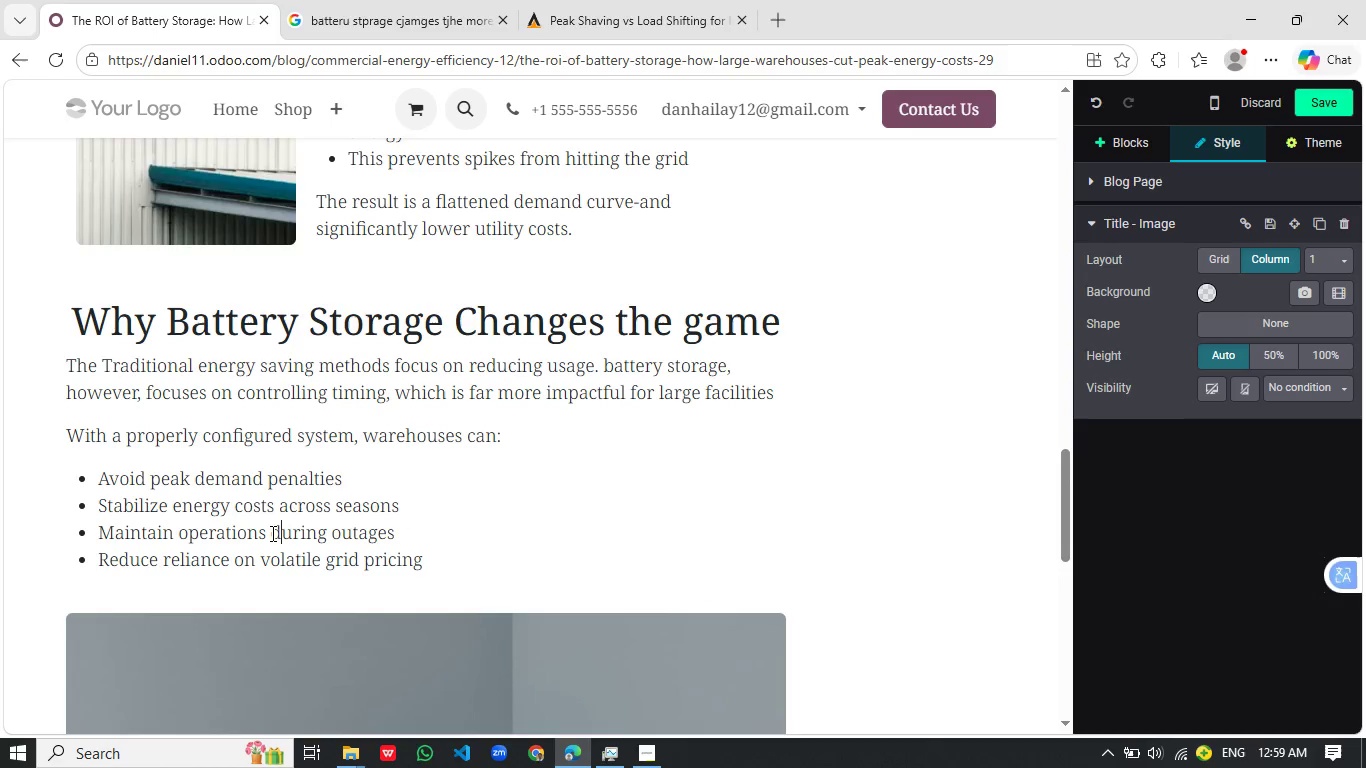 
key(D)
 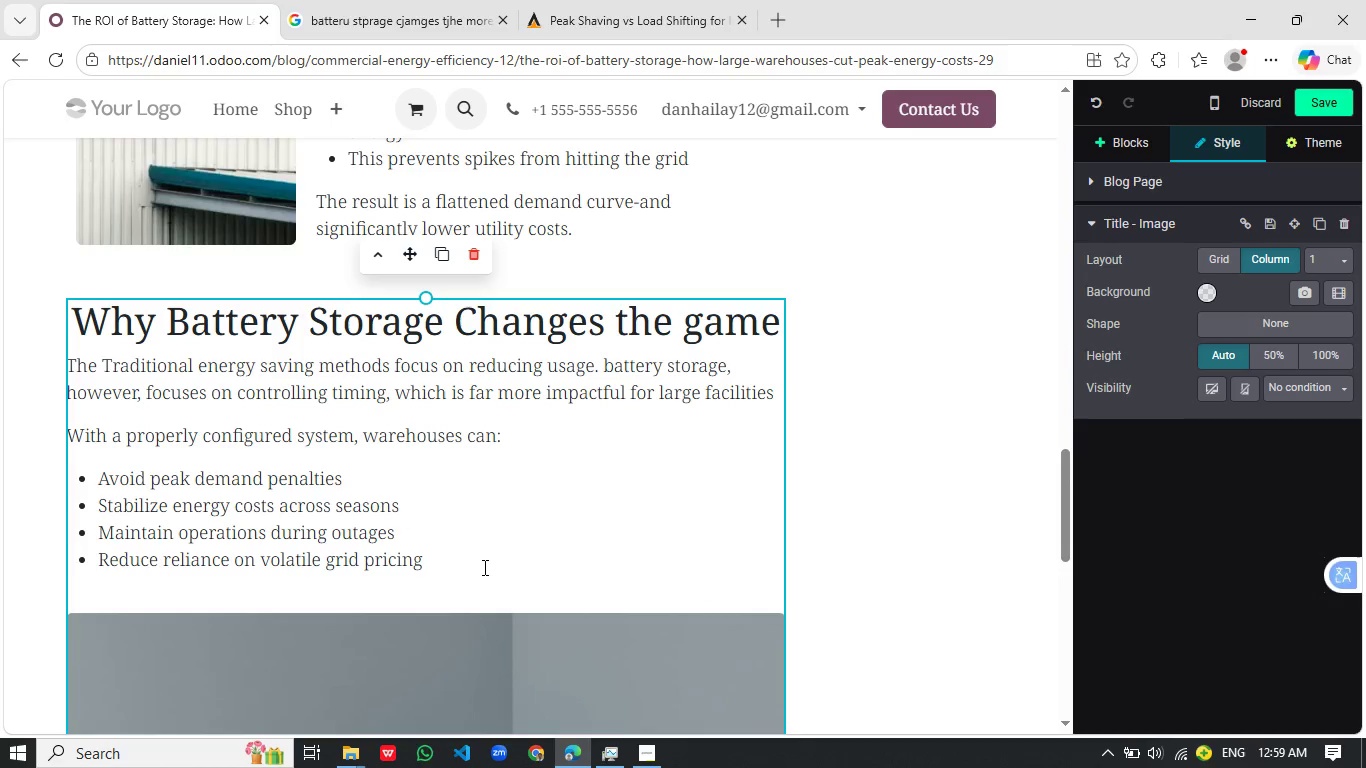 
key(Enter)
 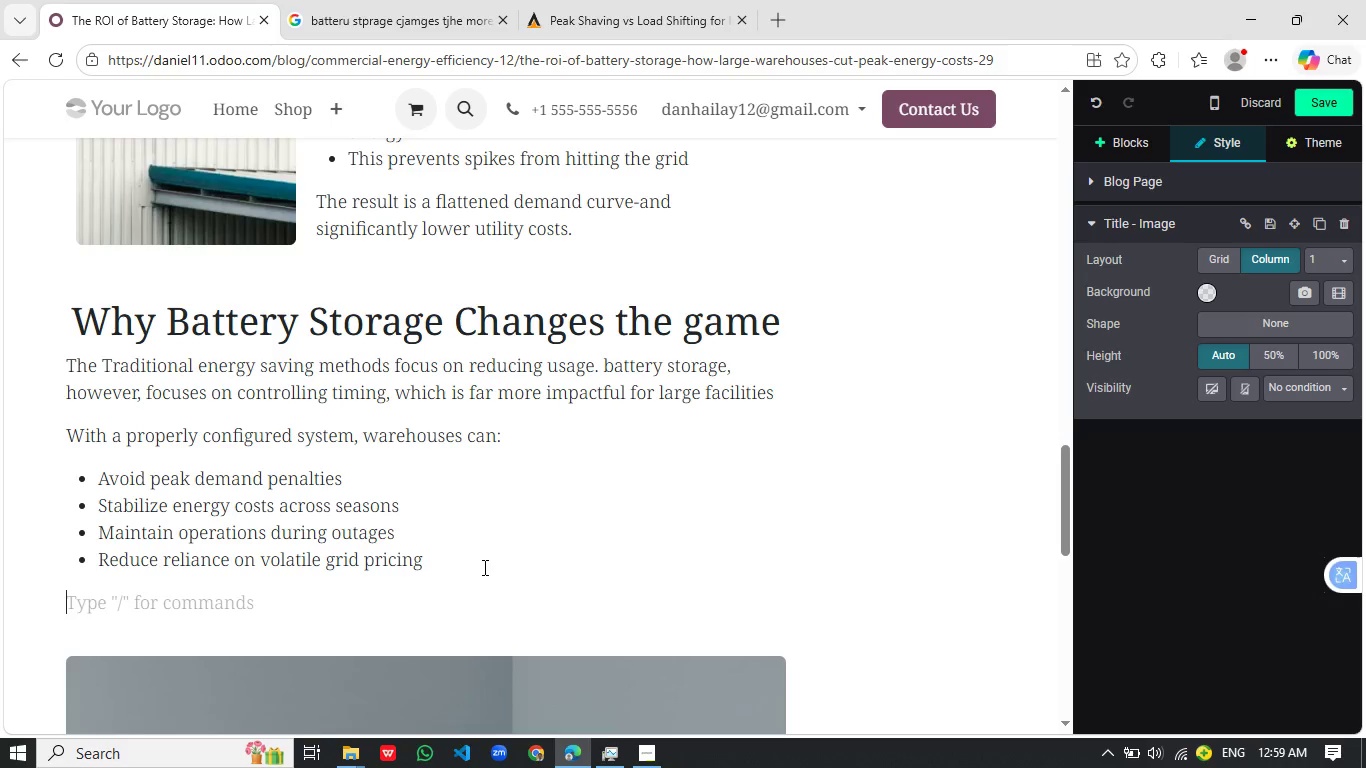 
key(Enter)
 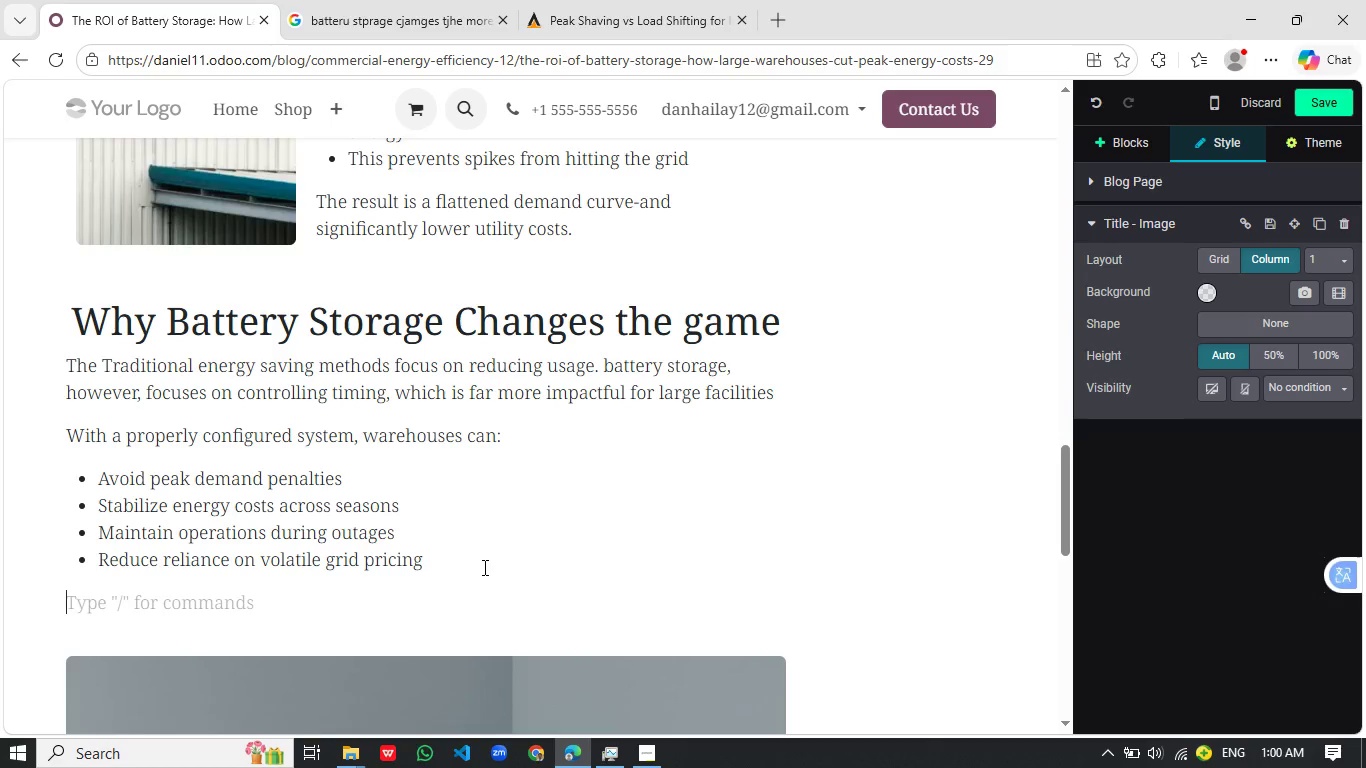 
type(this)
key(Backspace)
key(Backspace)
key(Backspace)
key(Backspace)
type(This transforms energy from a fixed expense into a strag)
key(Backspace)
 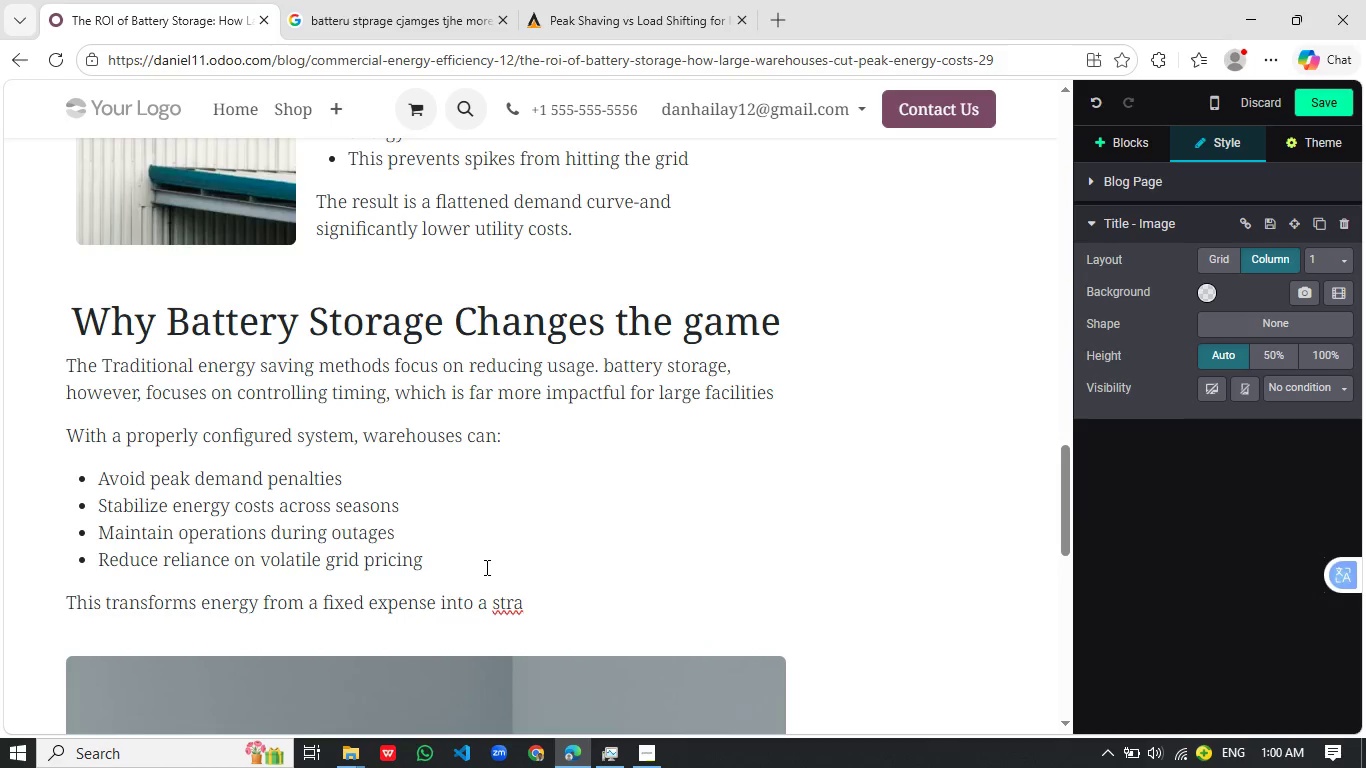 
type(tegic, controllable asset.)
 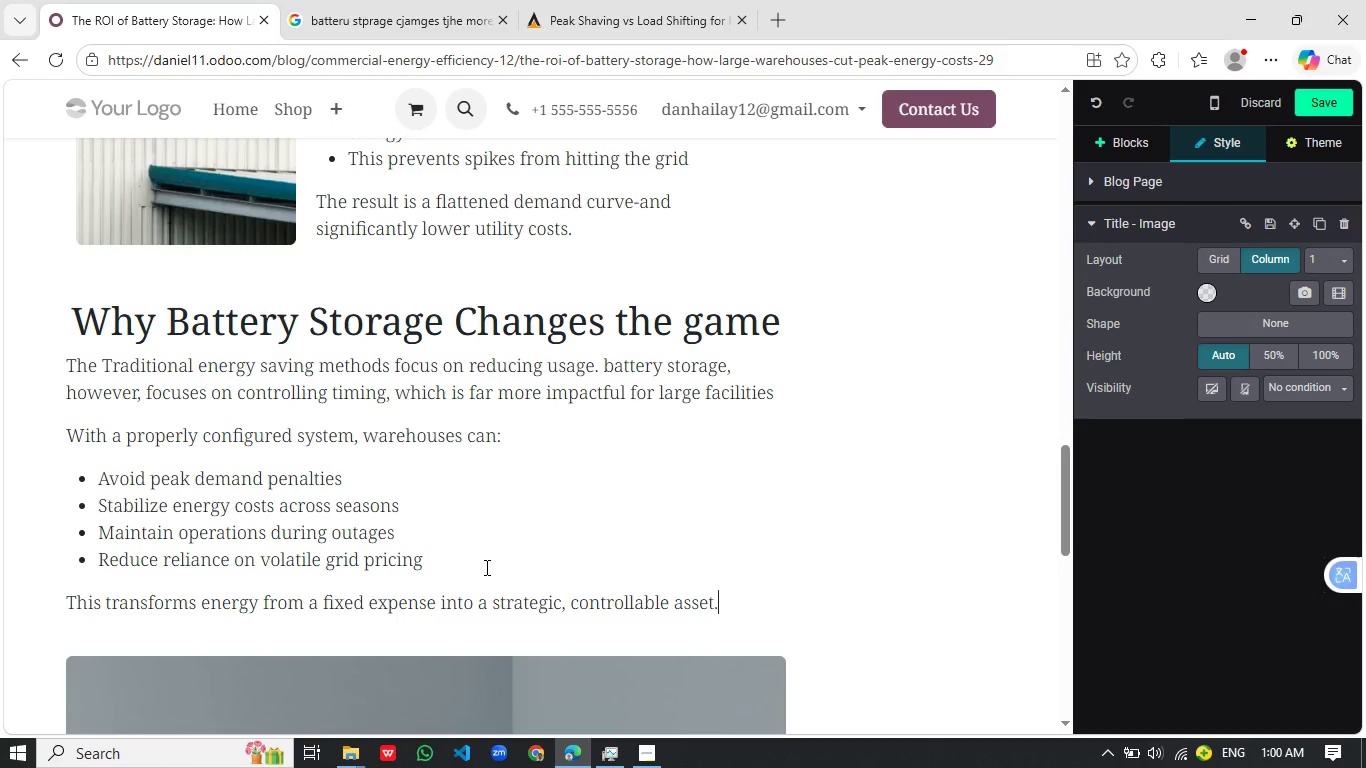 
wait(16.67)
 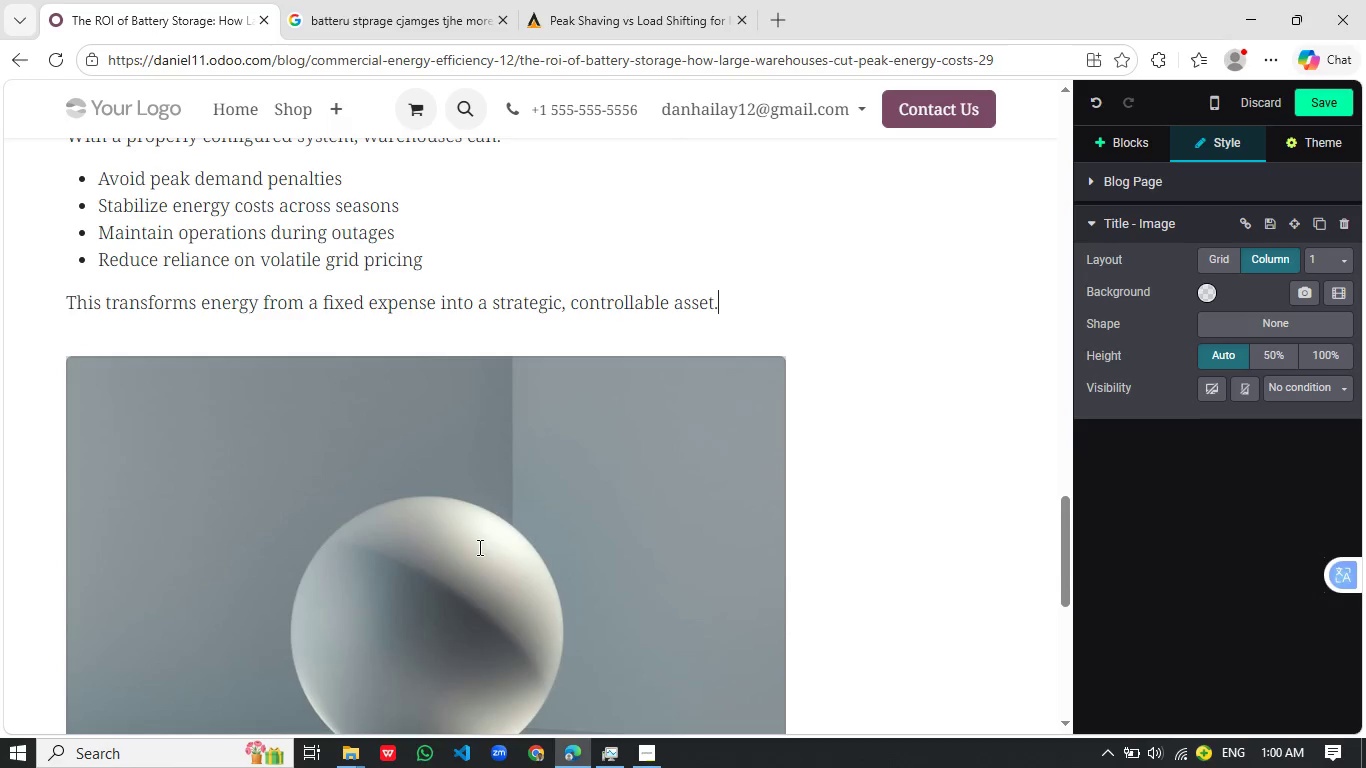 
left_click([477, 546])
 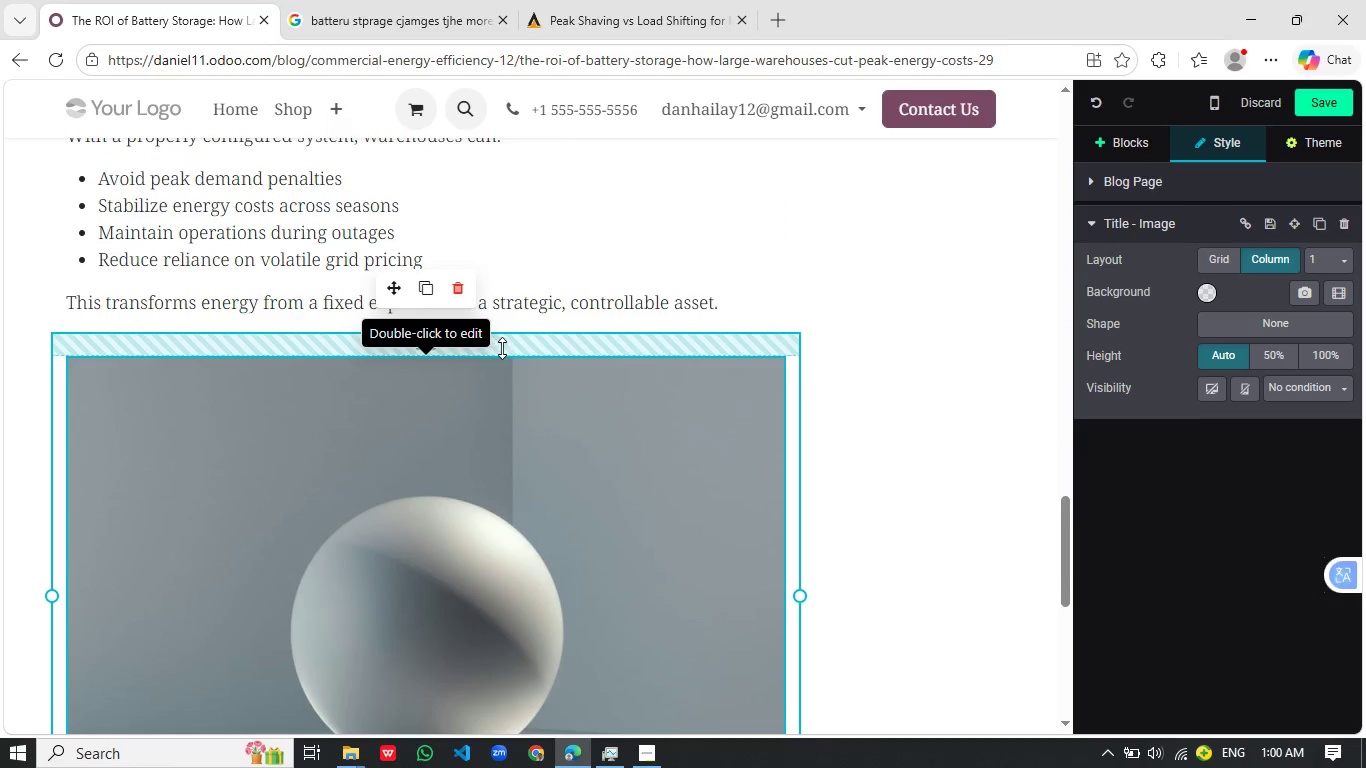 
scroll: coordinate [508, 561], scroll_direction: down, amount: 3.0
 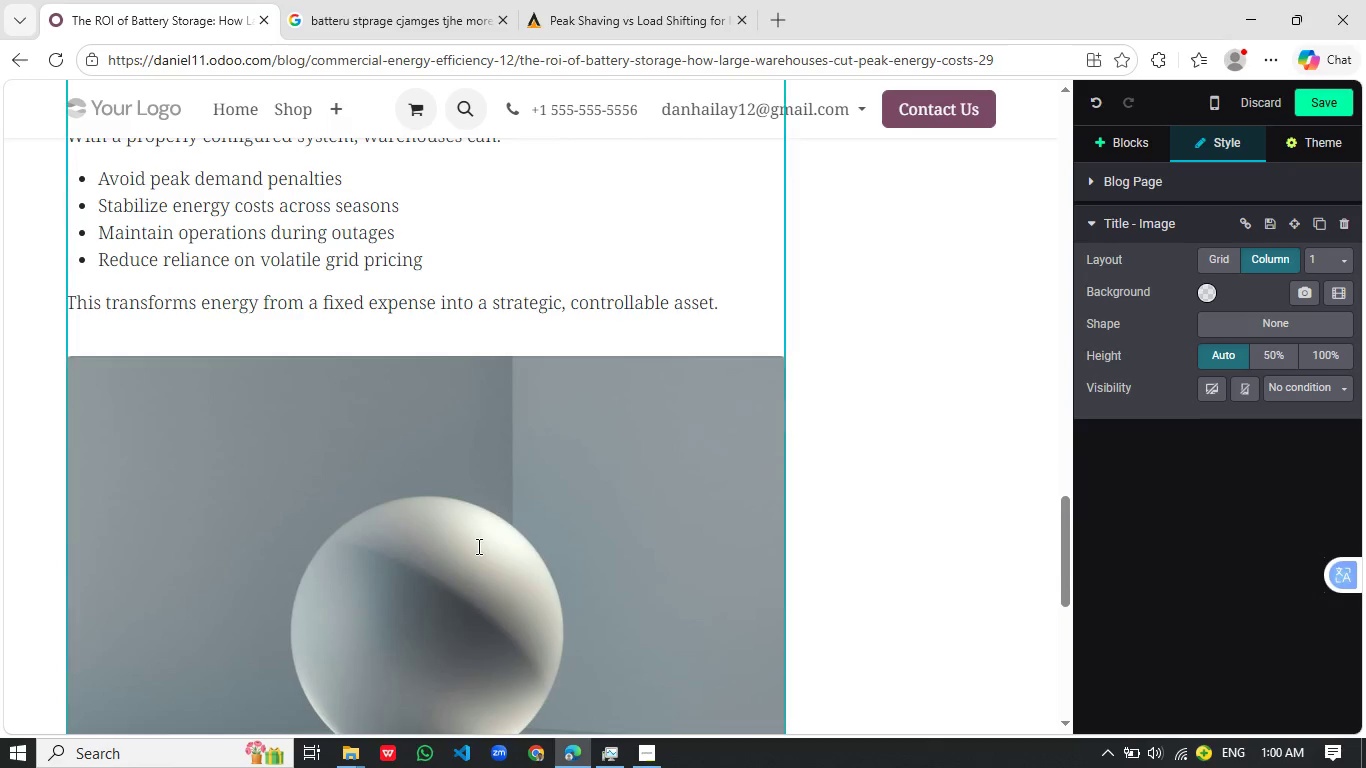 
left_click_drag(start_coordinate=[503, 348], to_coordinate=[525, 307])
 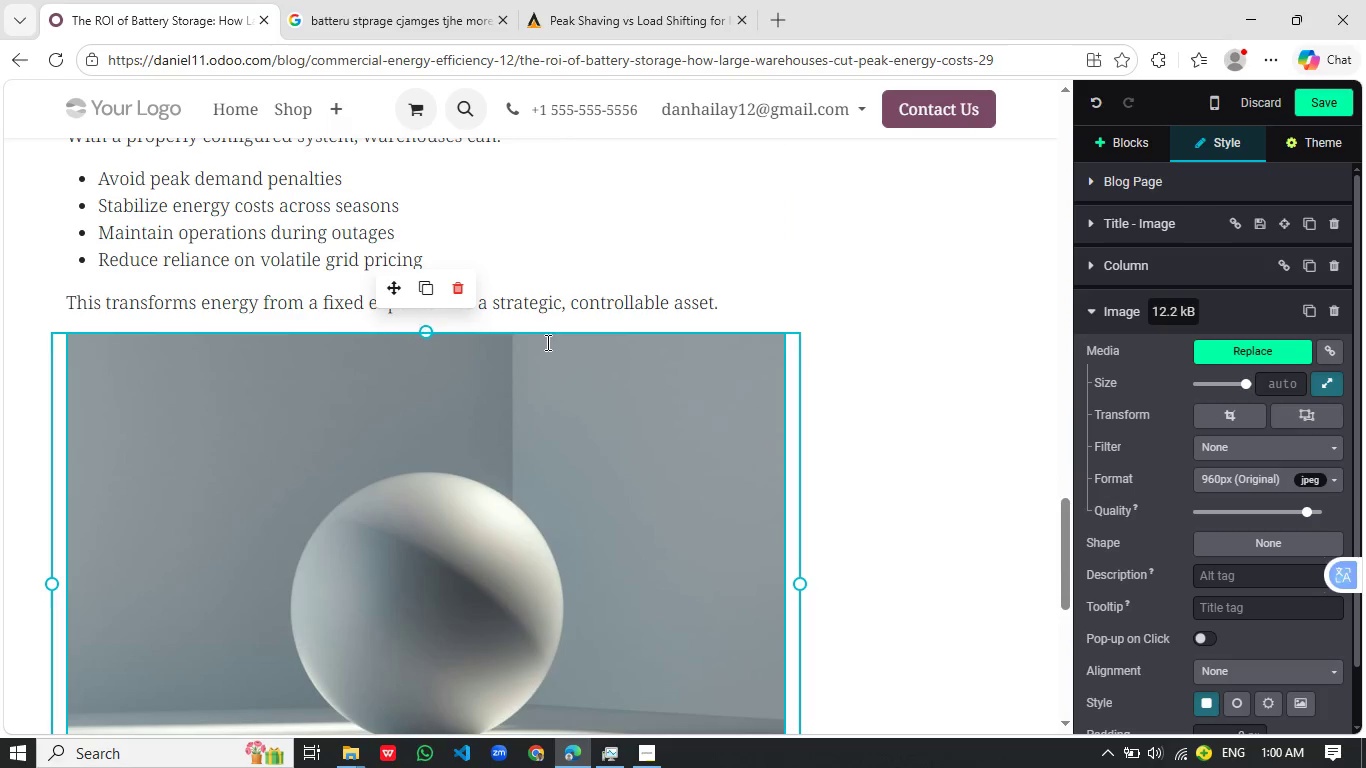 
left_click([546, 342])
 